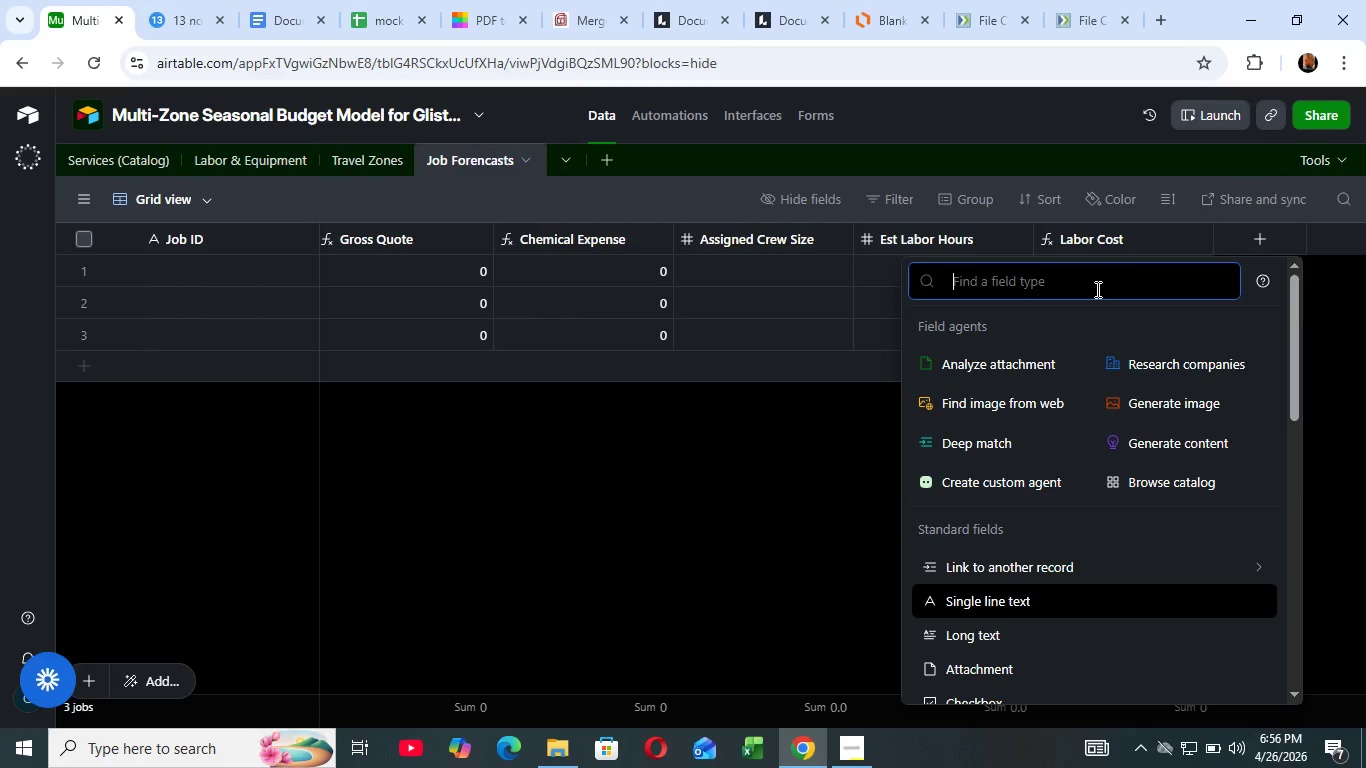 
type(for)
 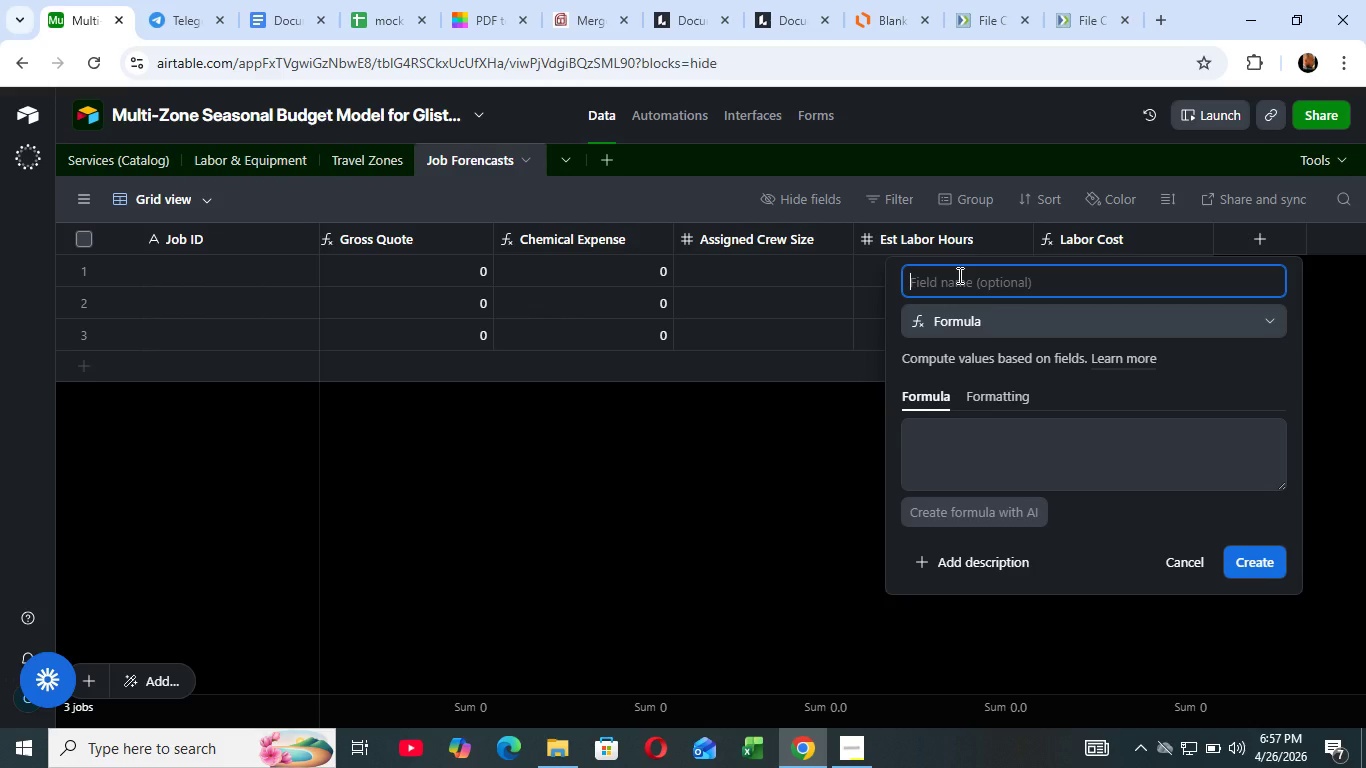 
wait(68.97)
 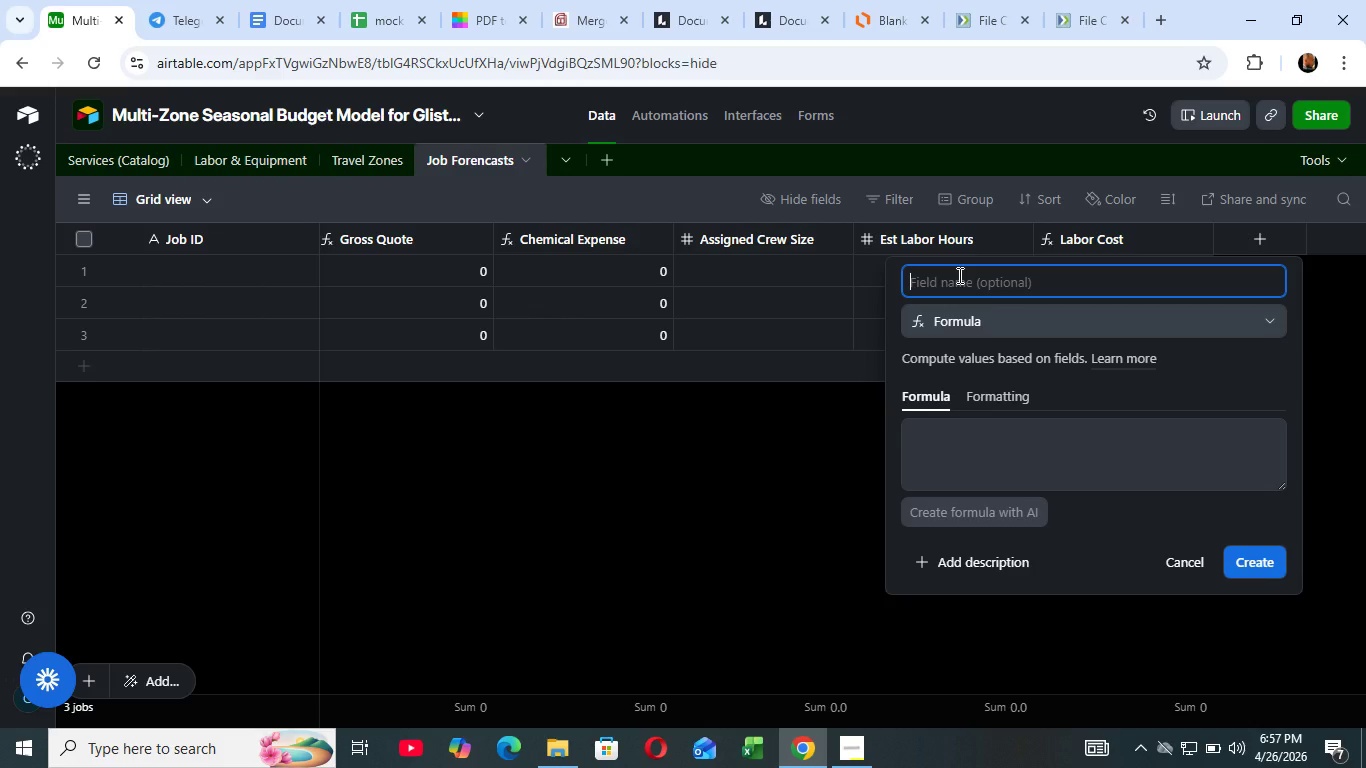 
left_click([988, 431])
 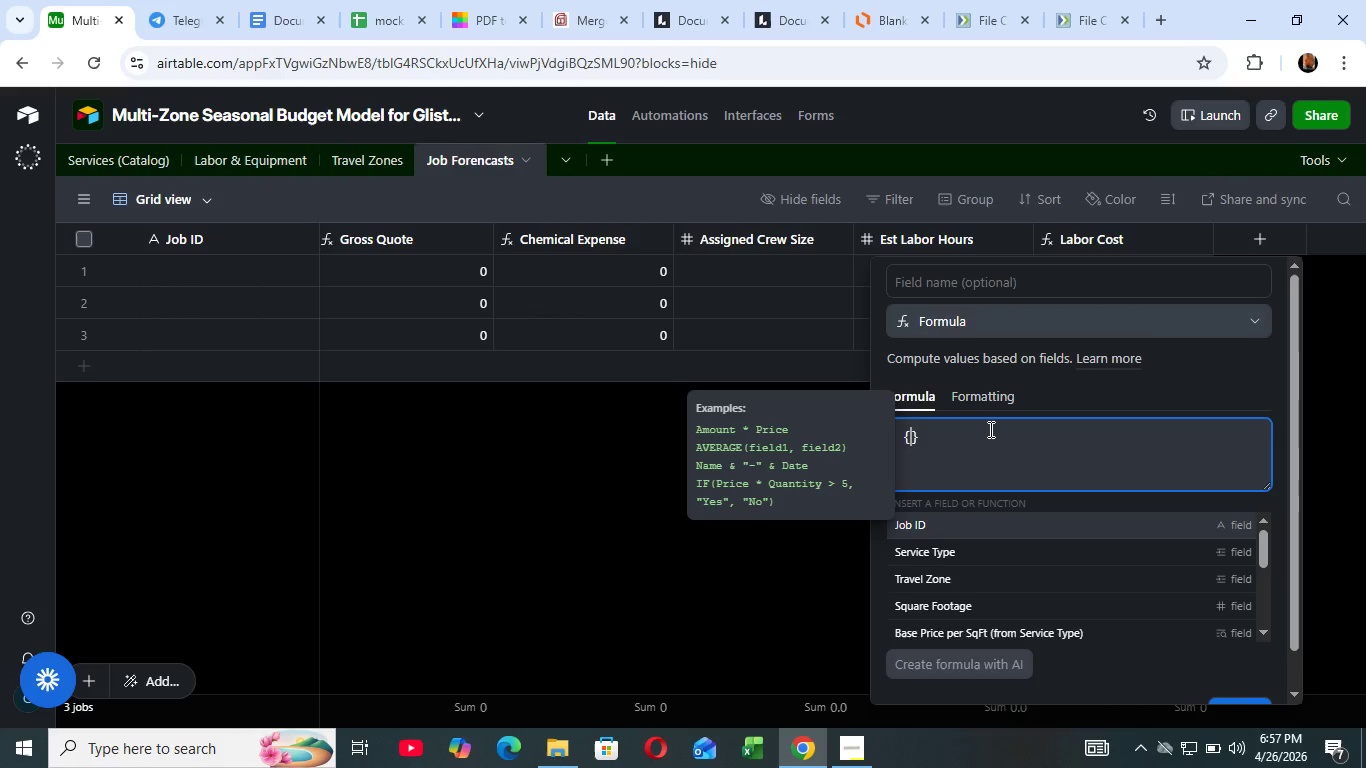 
key(Shift+ShiftLeft)
 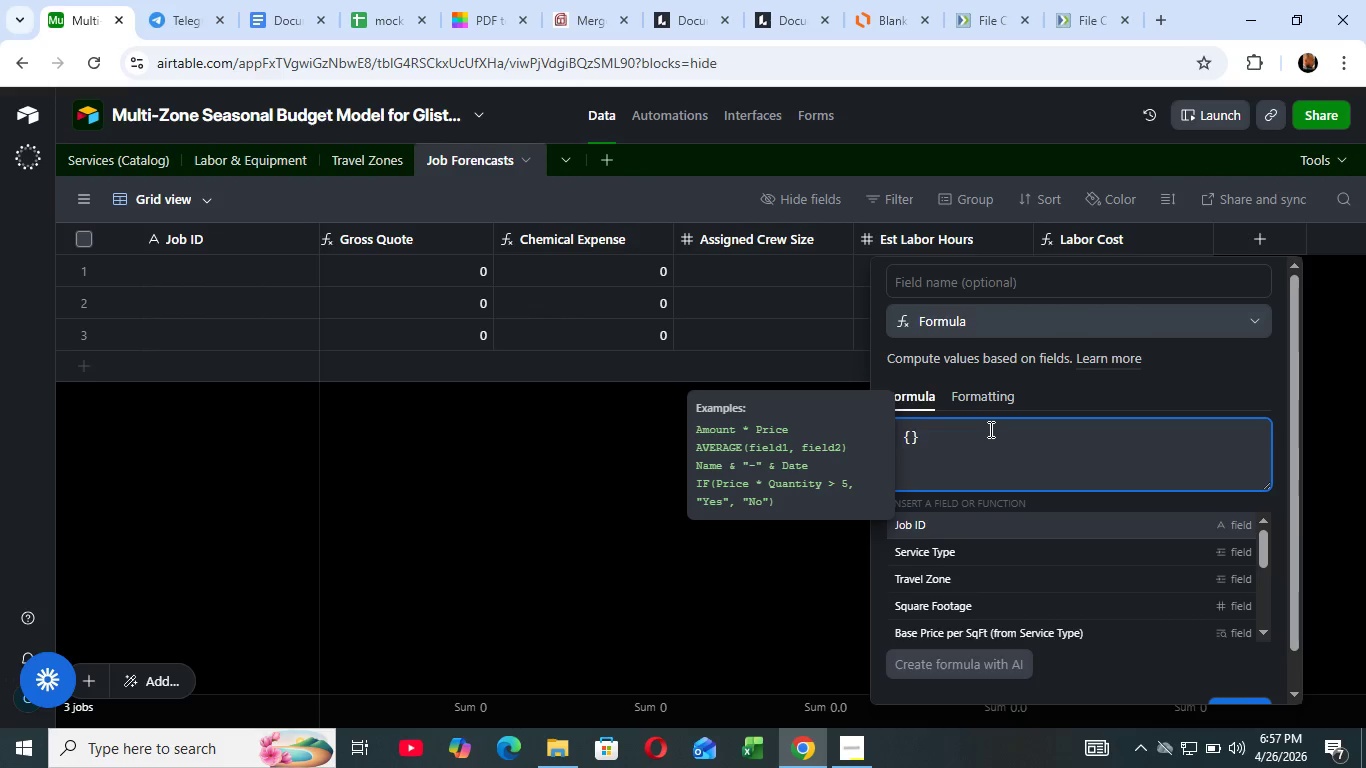 
key(Shift+BracketLeft)
 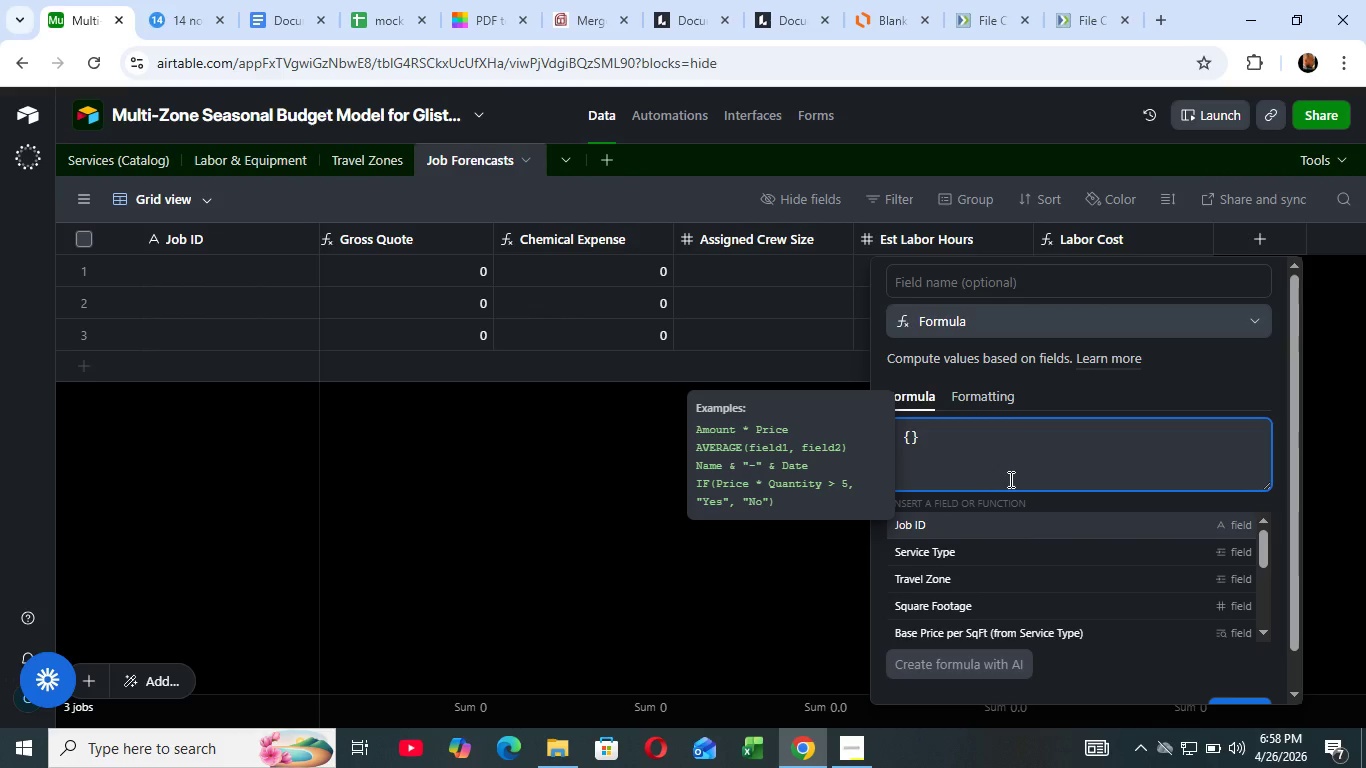 
wait(75.67)
 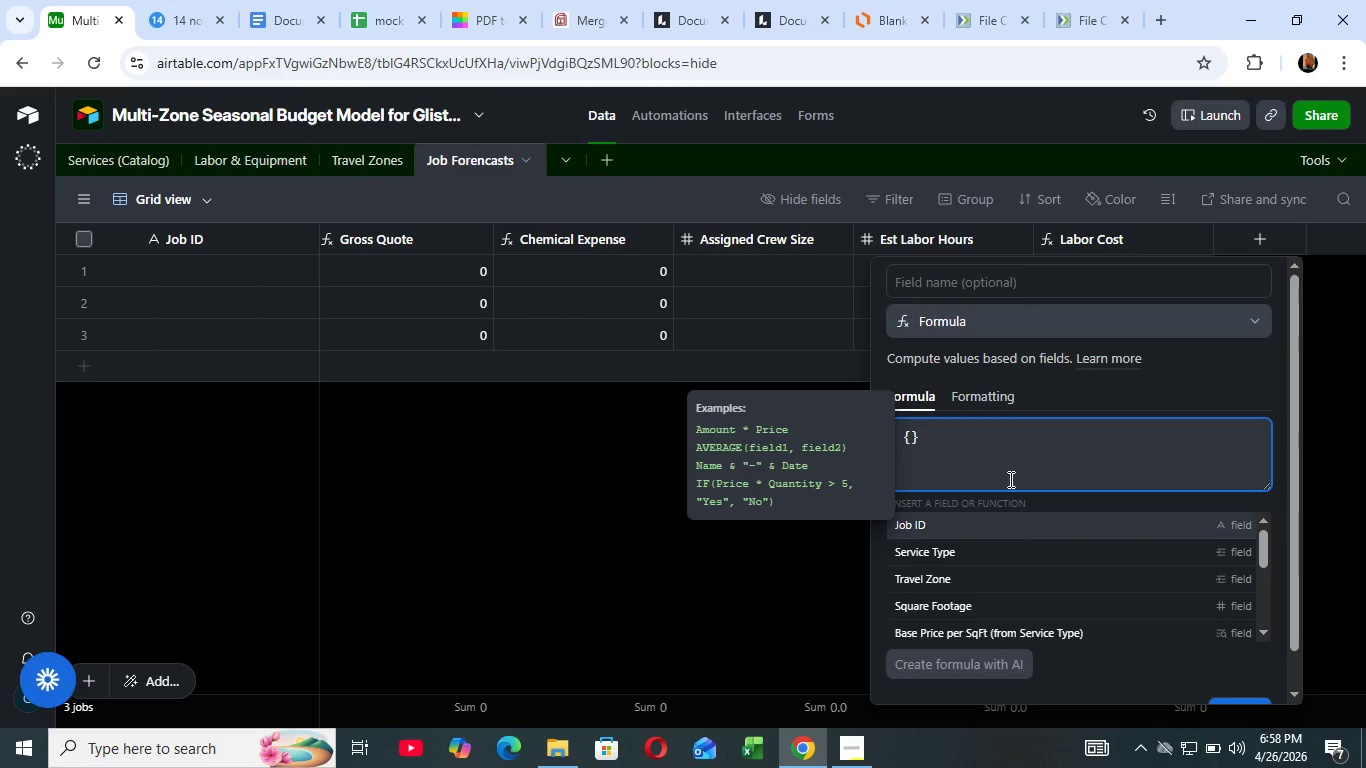 
type(Gr)
 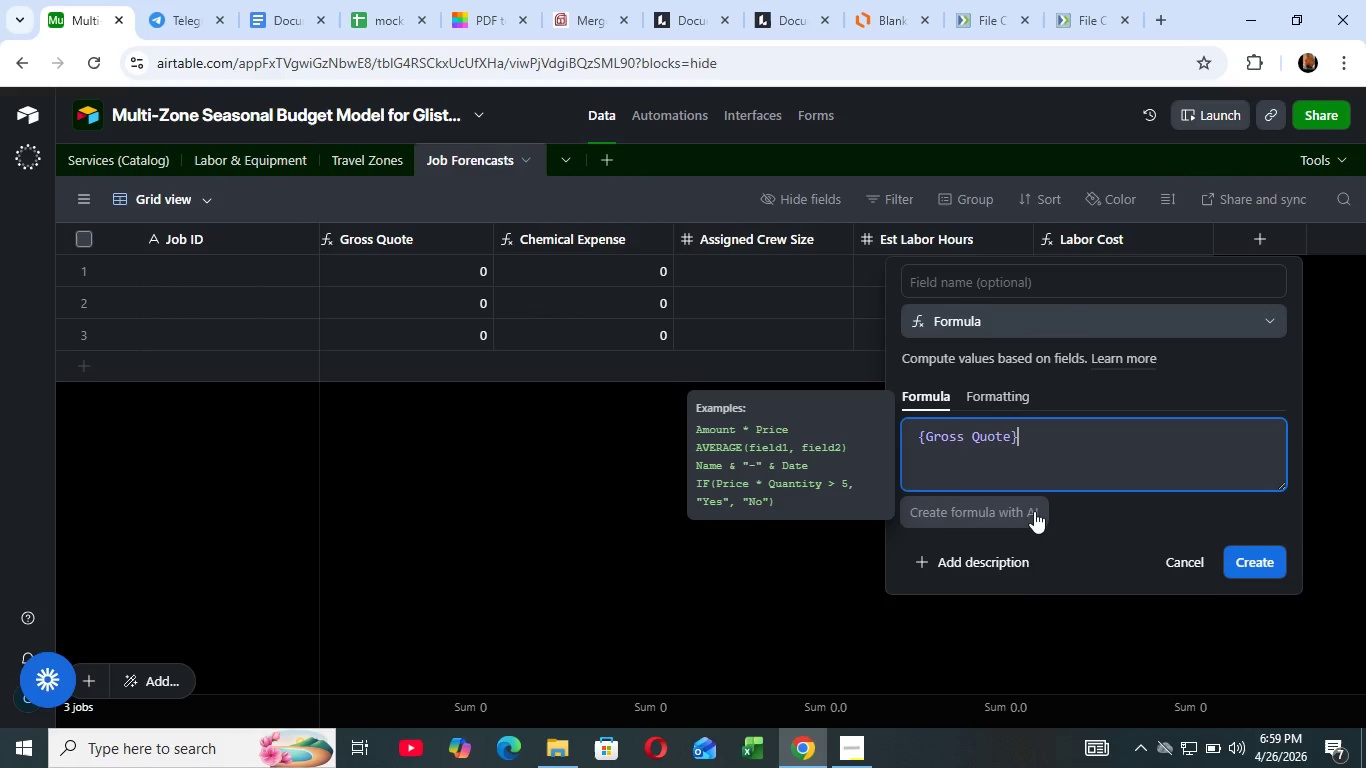 
left_click([1034, 513])
 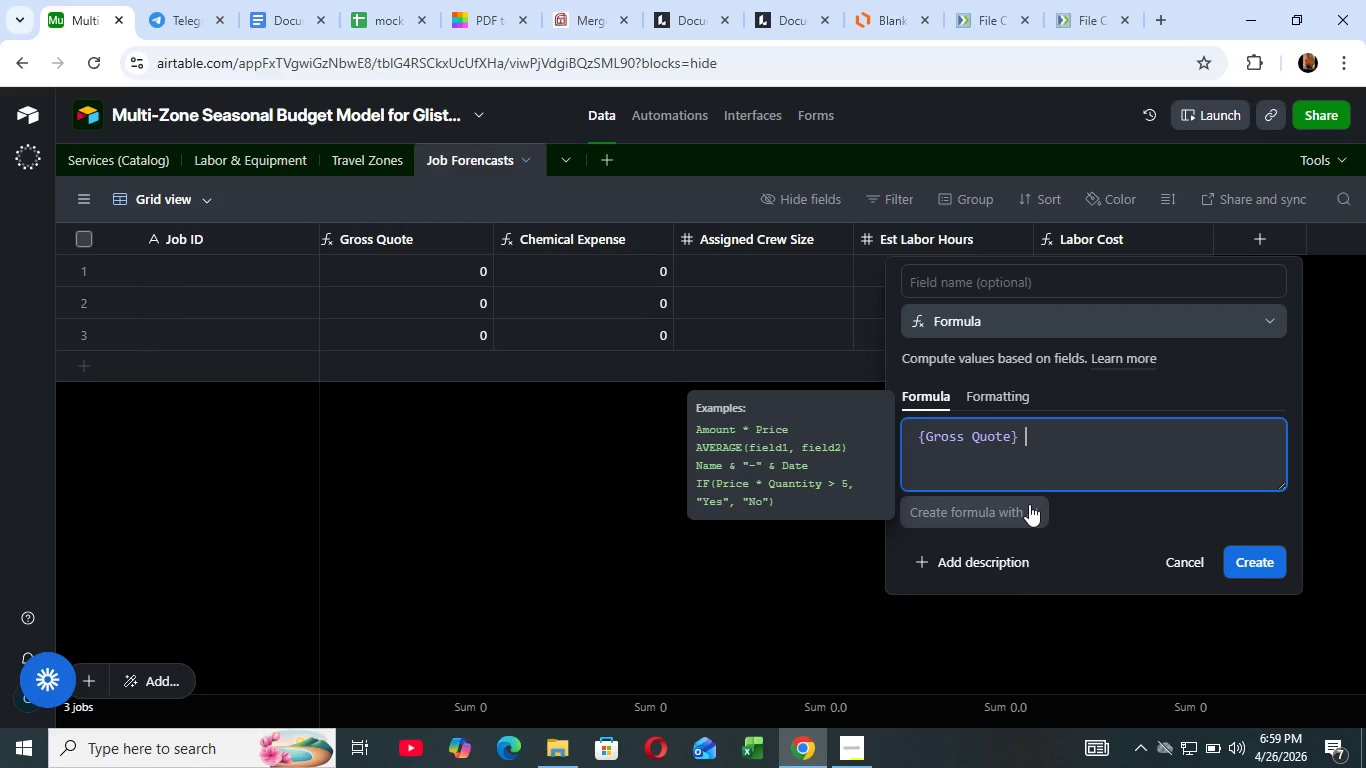 
key(Space)
 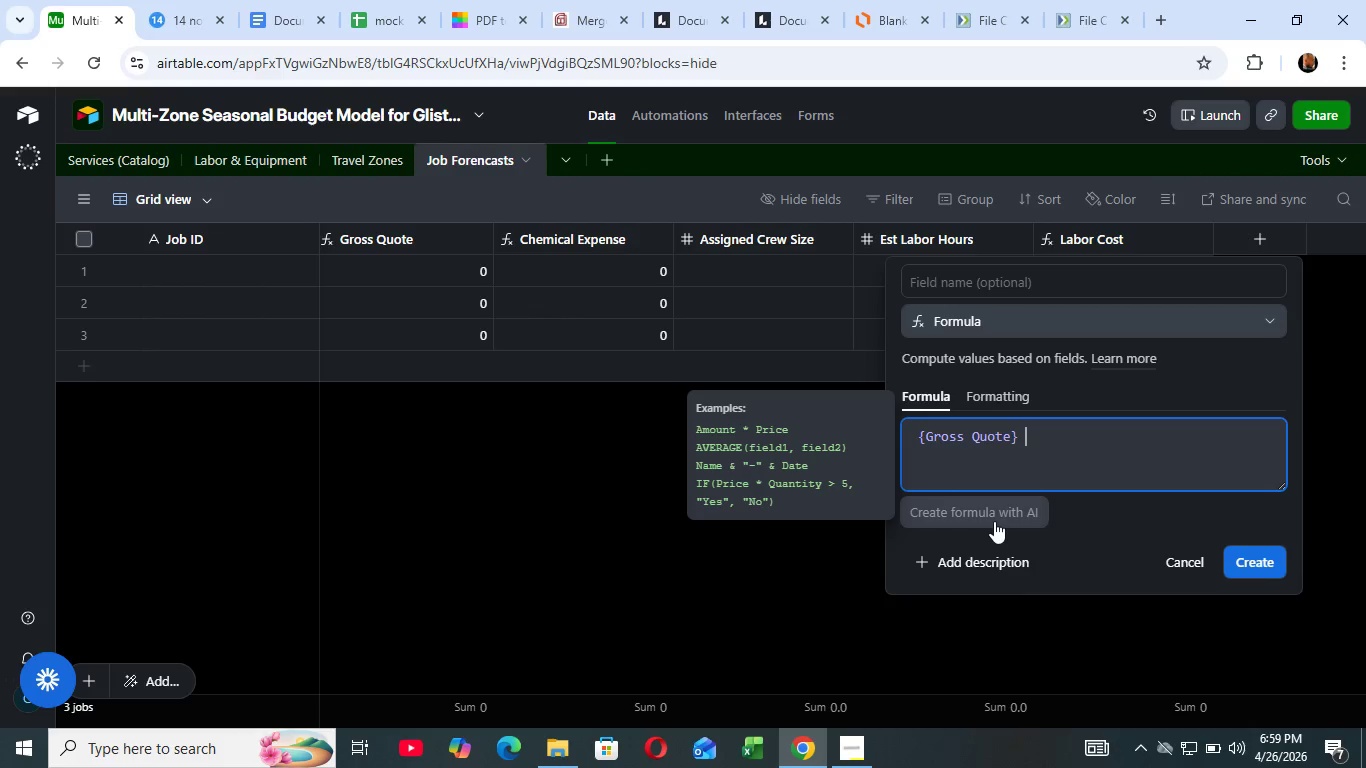 
key(Shift+ShiftLeft)
 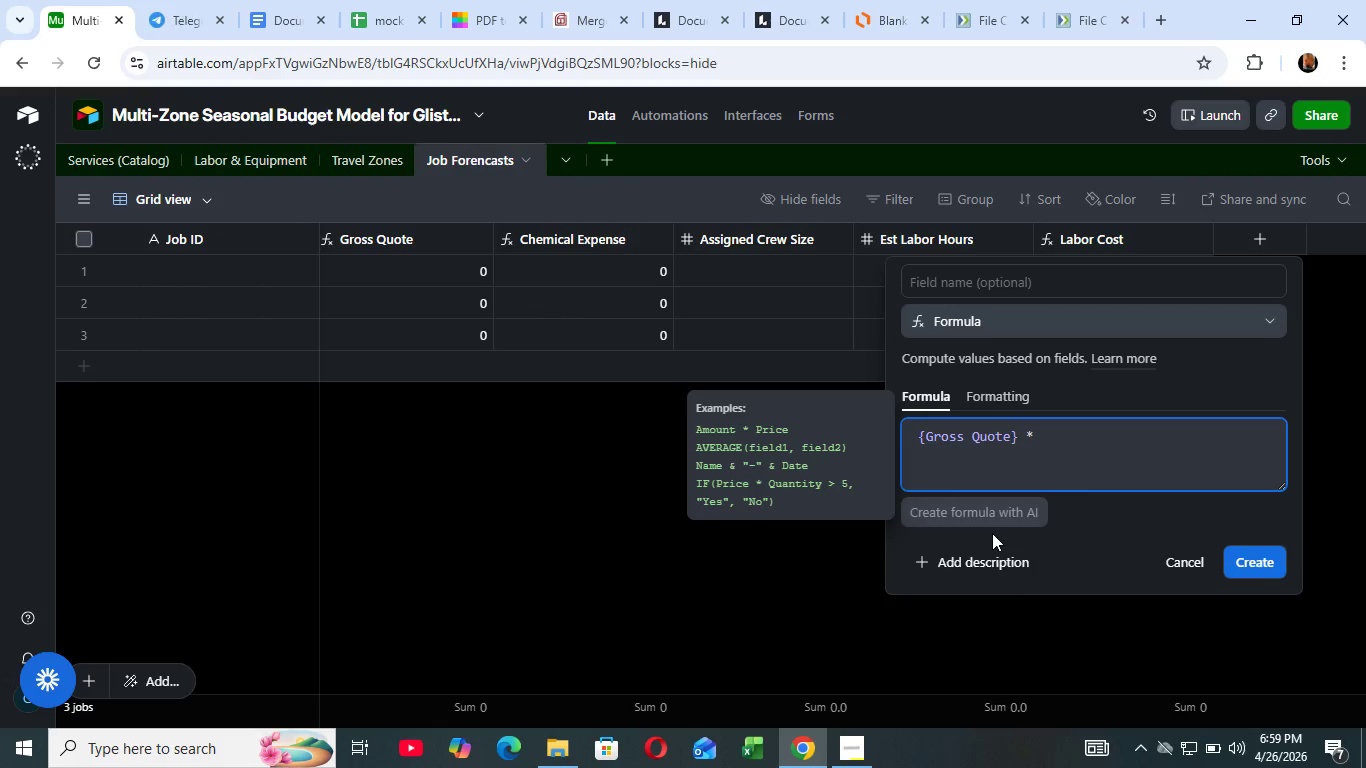 
key(Shift+8)
 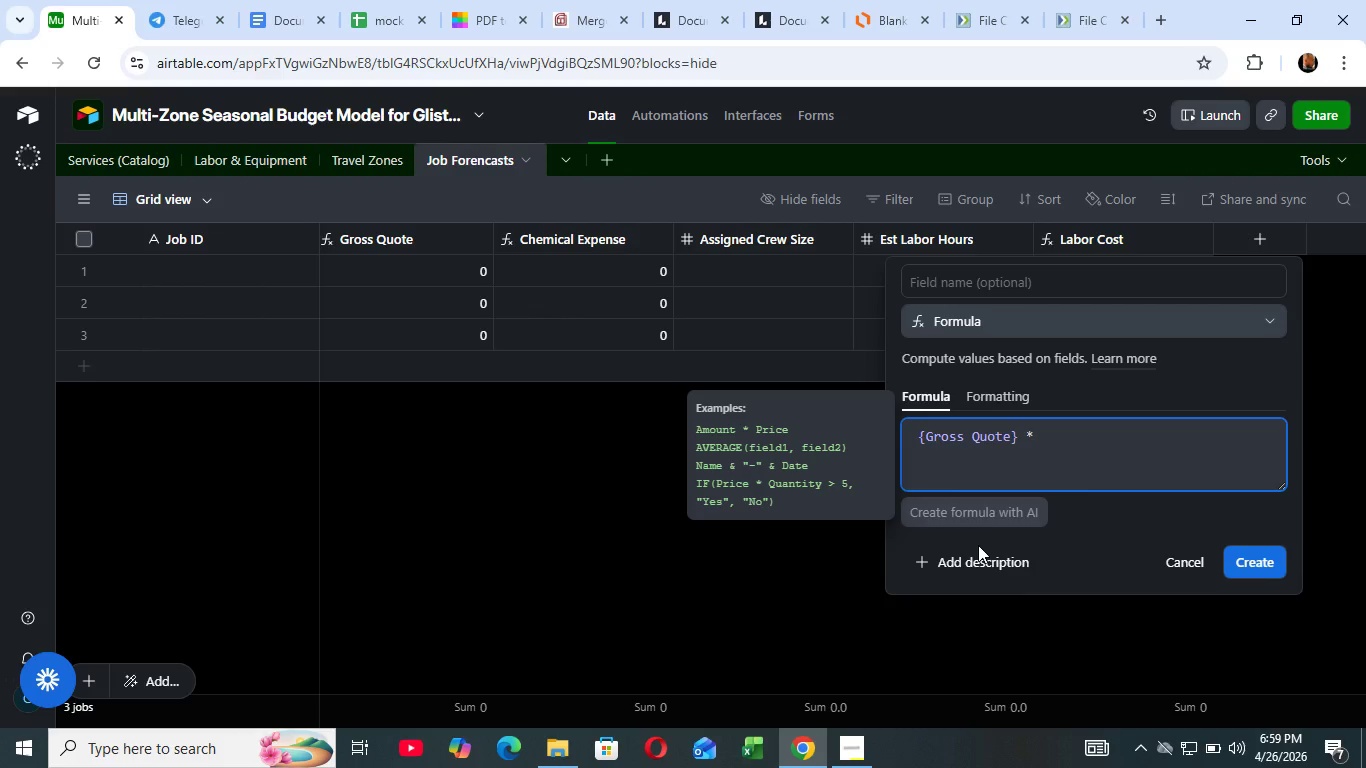 
key(Space)
 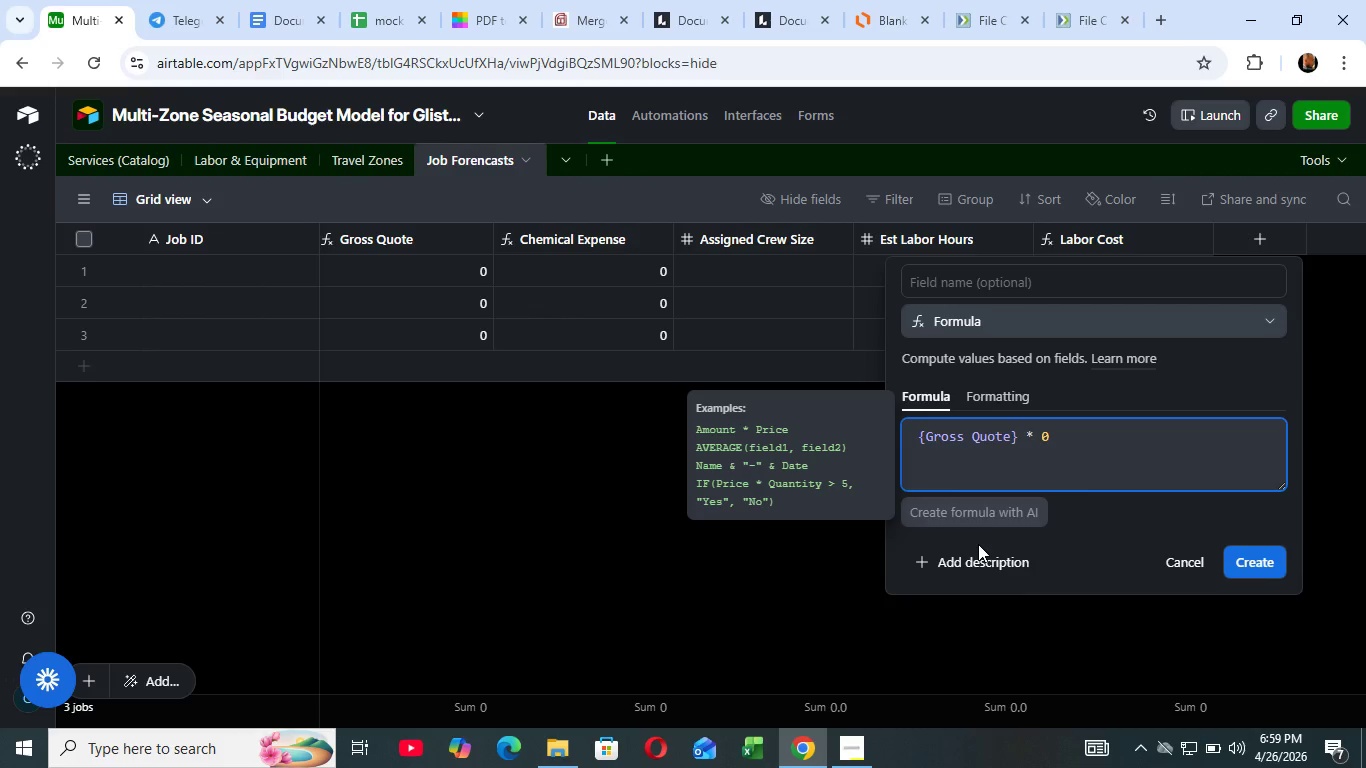 
type(0.15)
 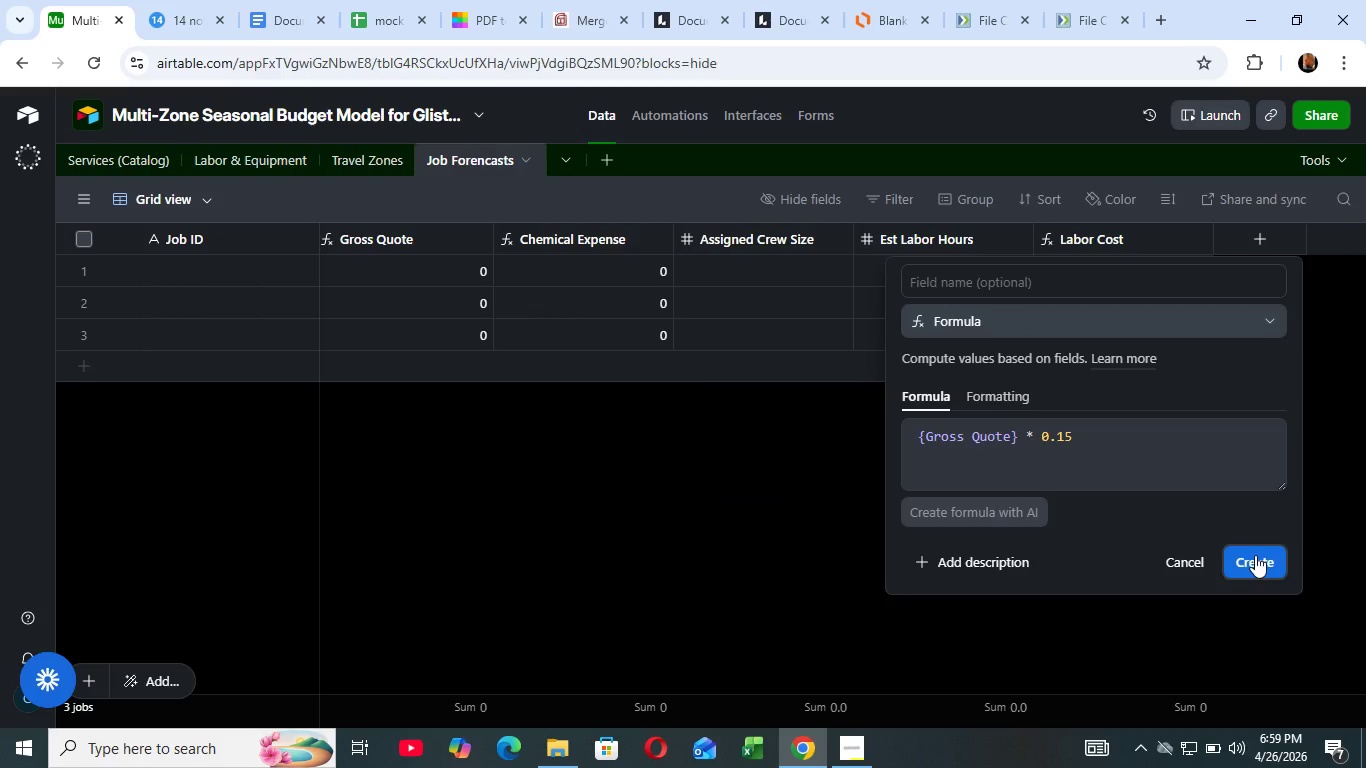 
left_click([1255, 555])
 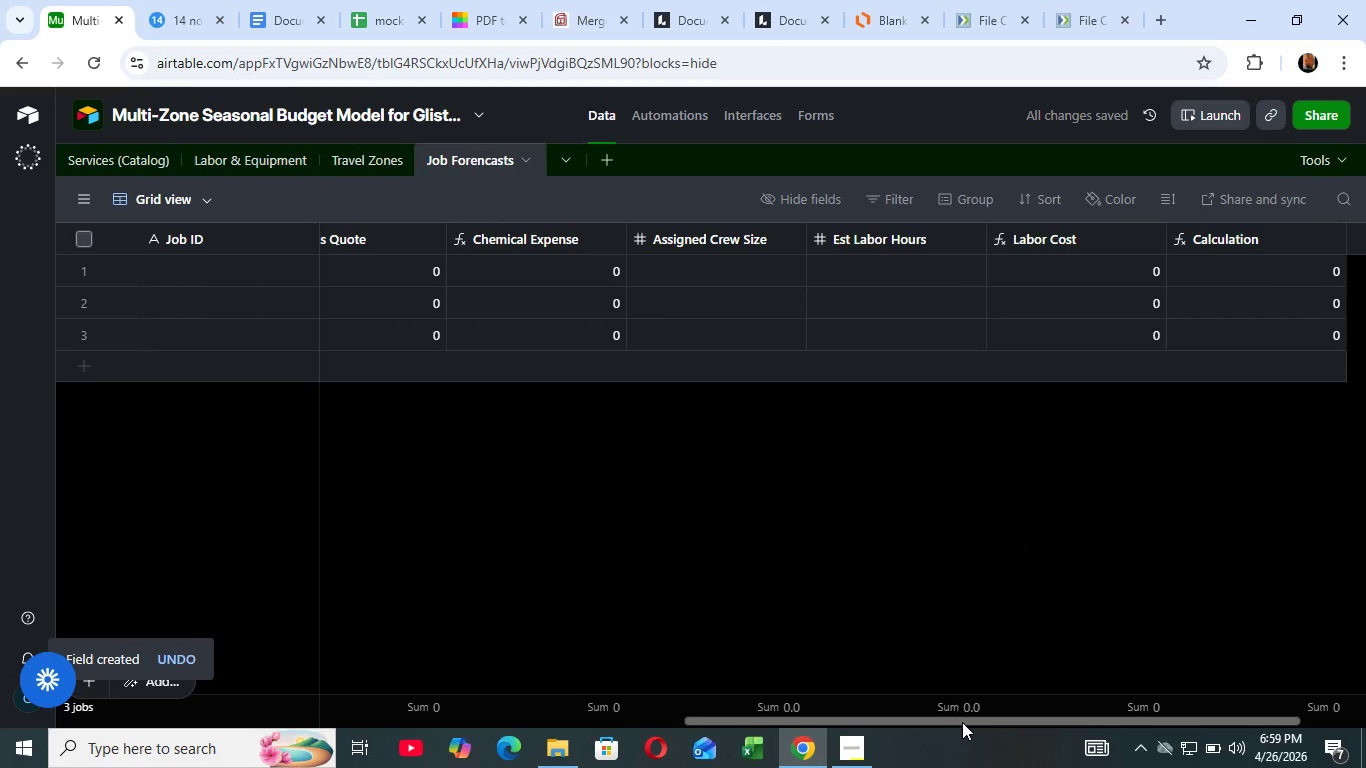 
left_click_drag(start_coordinate=[963, 721], to_coordinate=[1181, 727])
 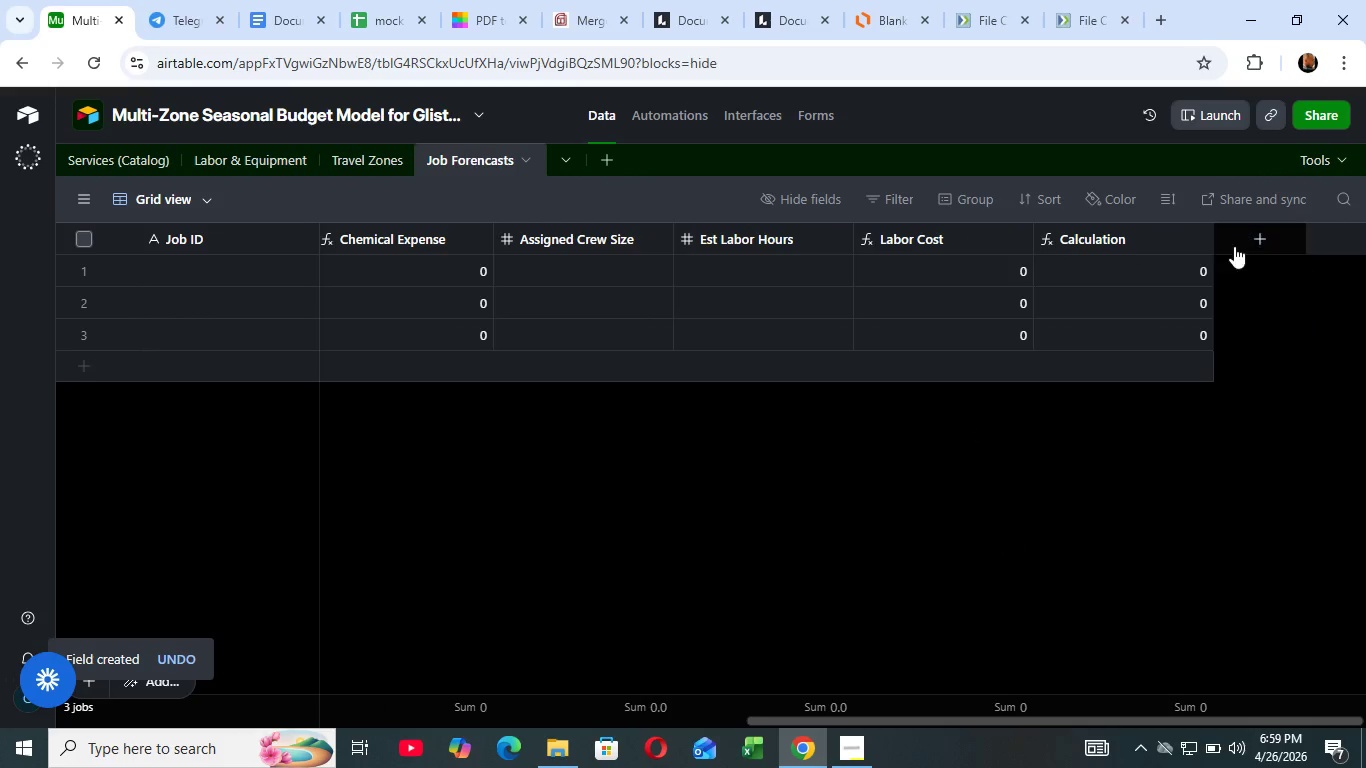 
left_click([1262, 244])
 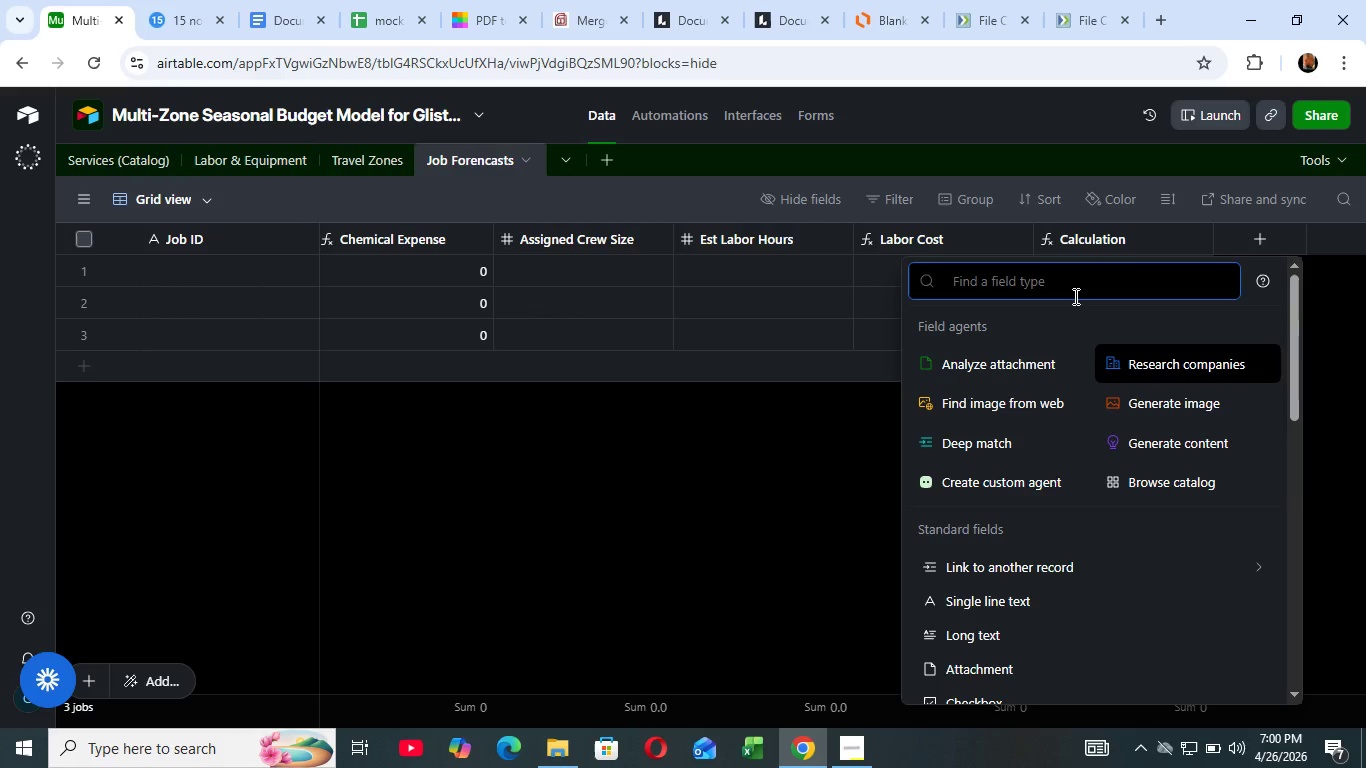 
wait(80.44)
 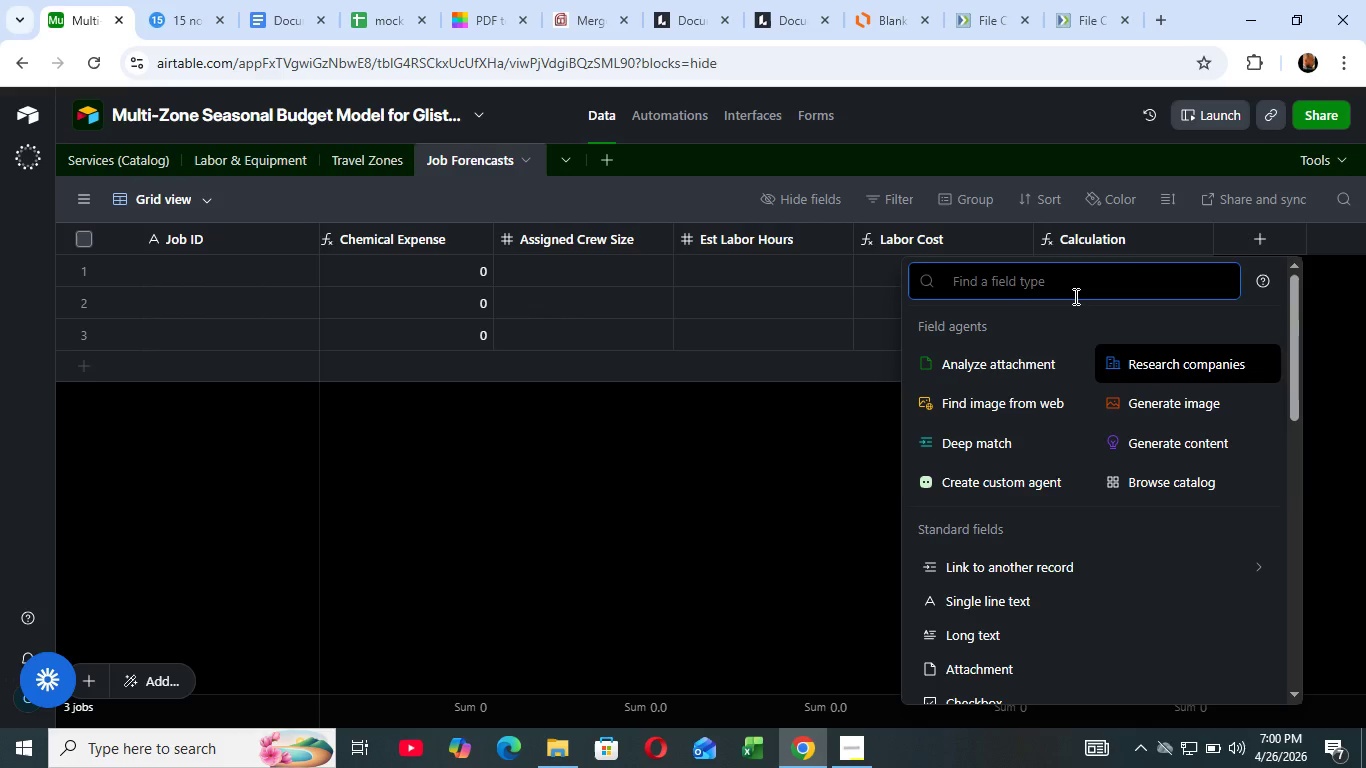 
mouse_move([1175, 244])
 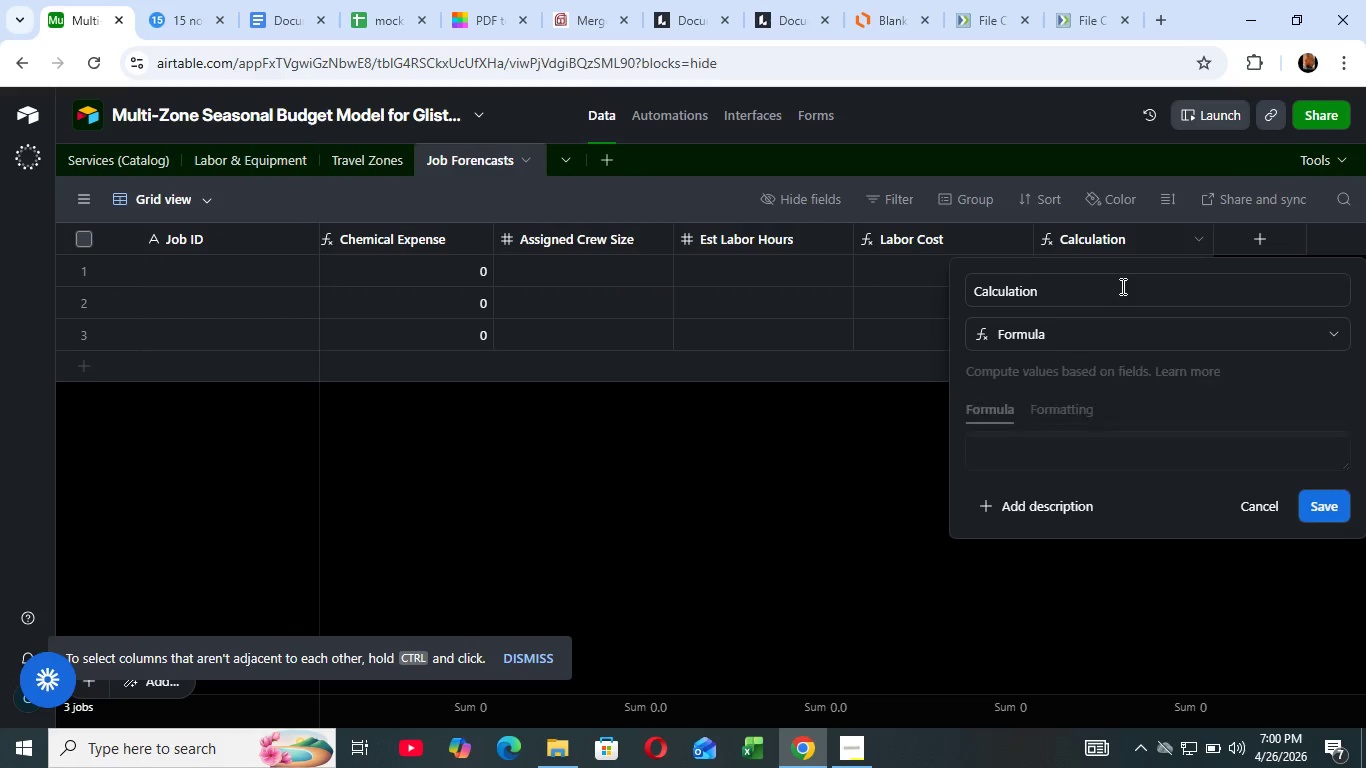 
left_click([1139, 285])
 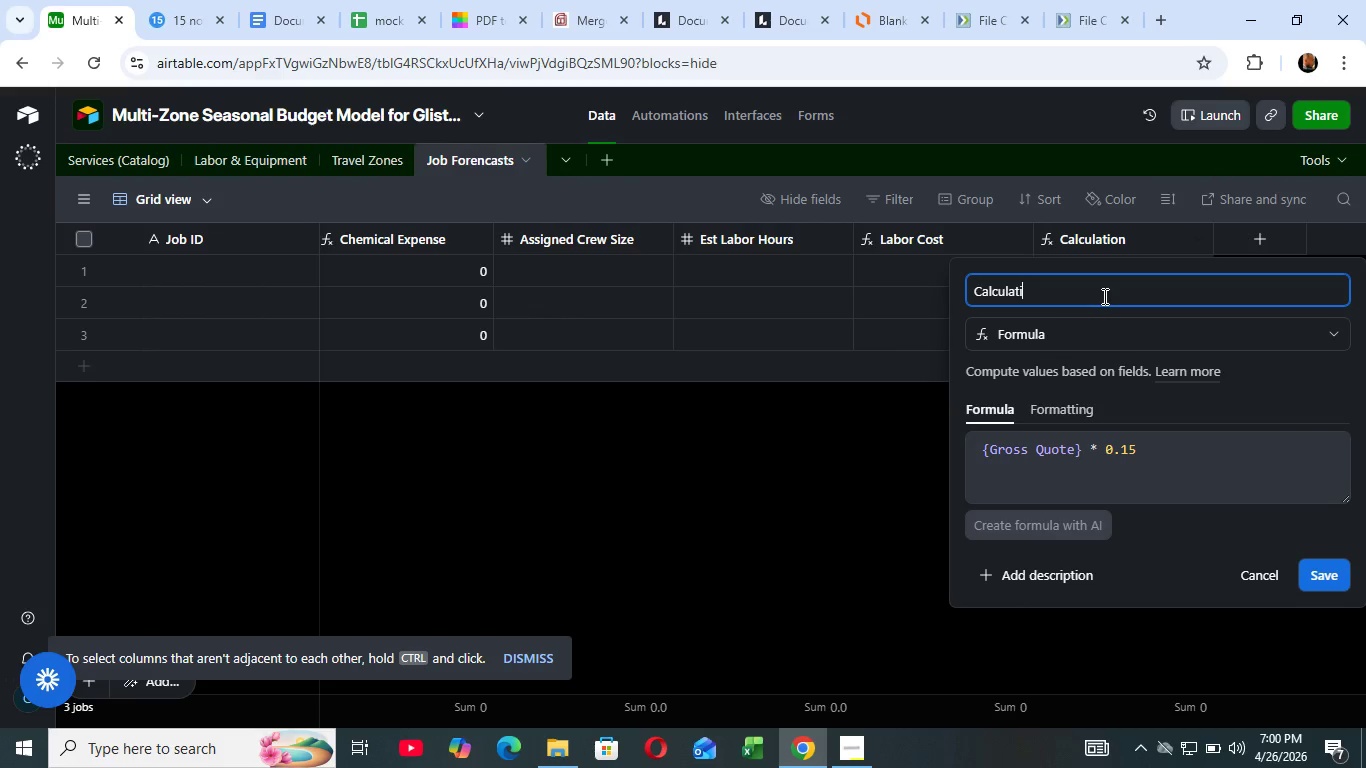 
key(Backspace)
key(Backspace)
key(Backspace)
key(Backspace)
key(Backspace)
key(Backspace)
key(Backspace)
key(Backspace)
key(Backspace)
key(Backspace)
key(Backspace)
type(Admin )
 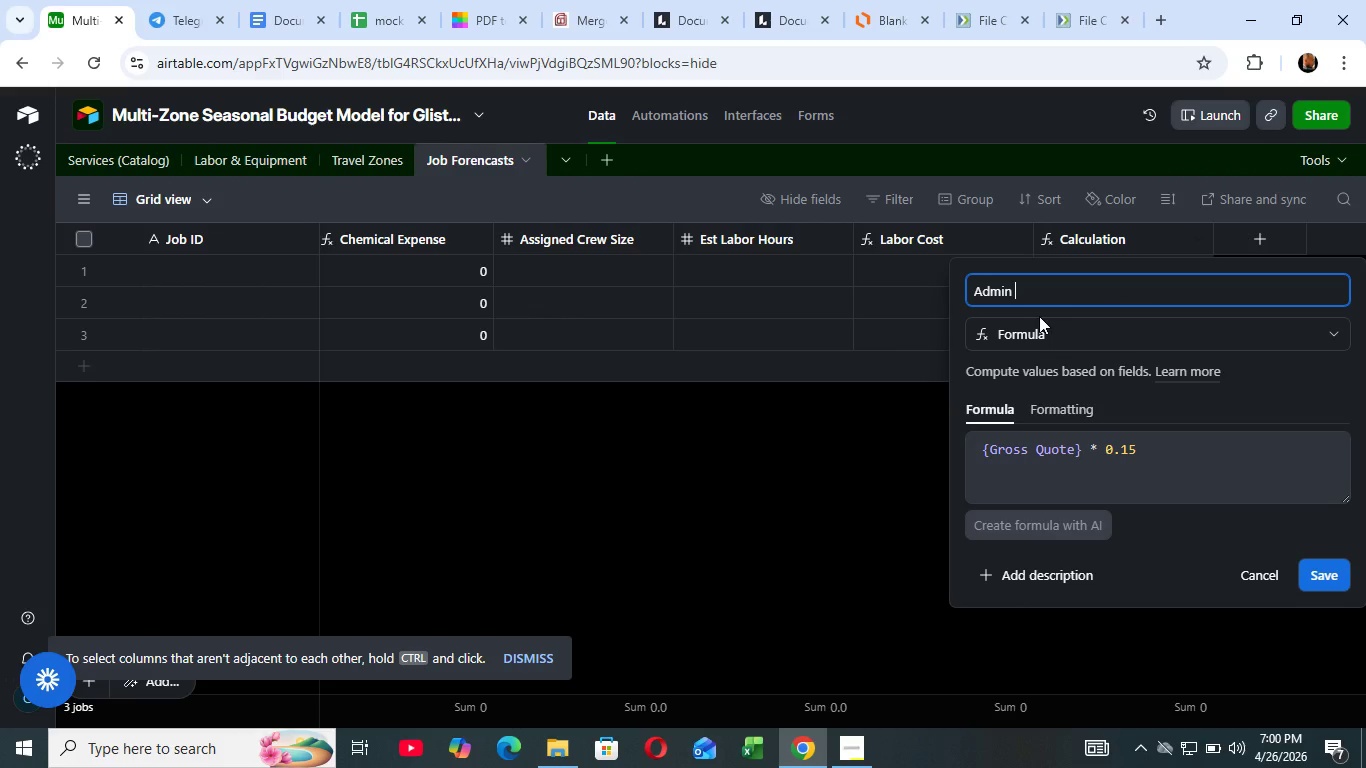 
type(OVERhead)
 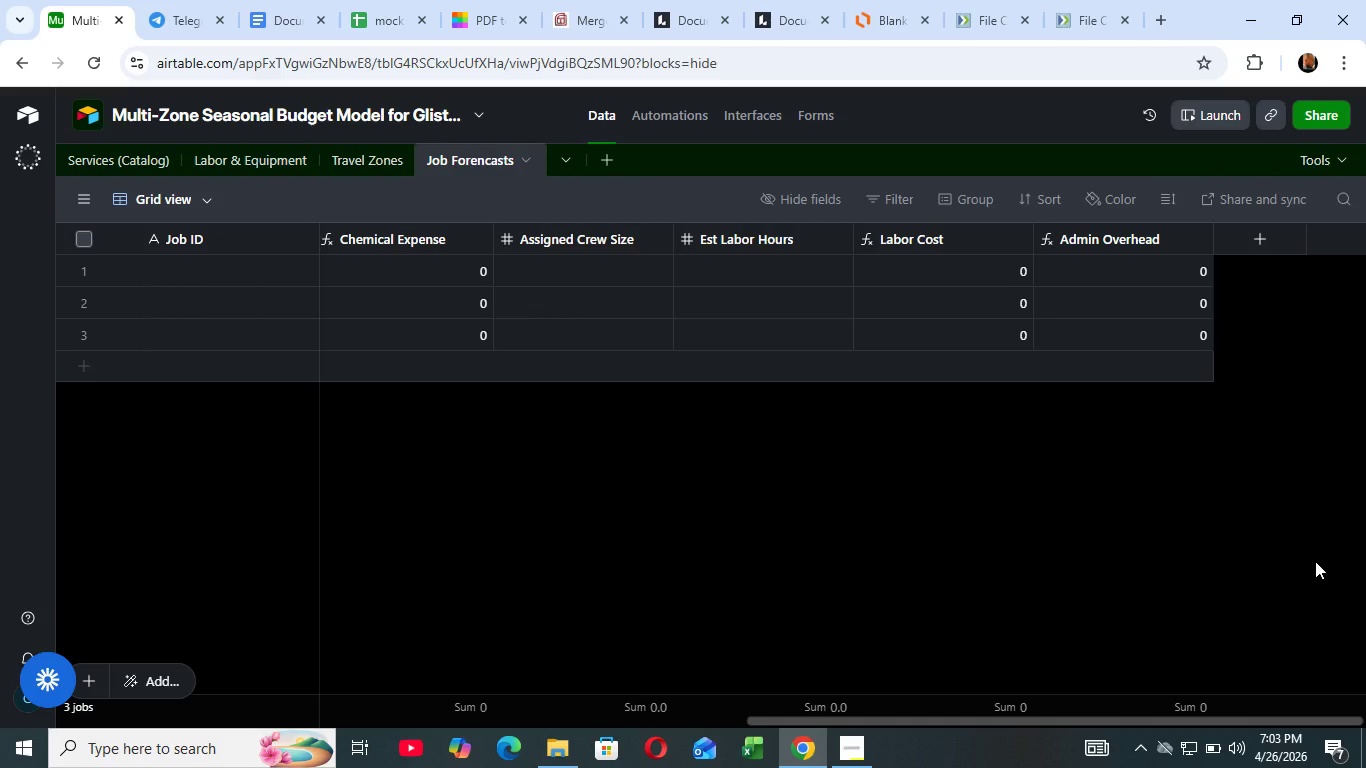 
wait(158.38)
 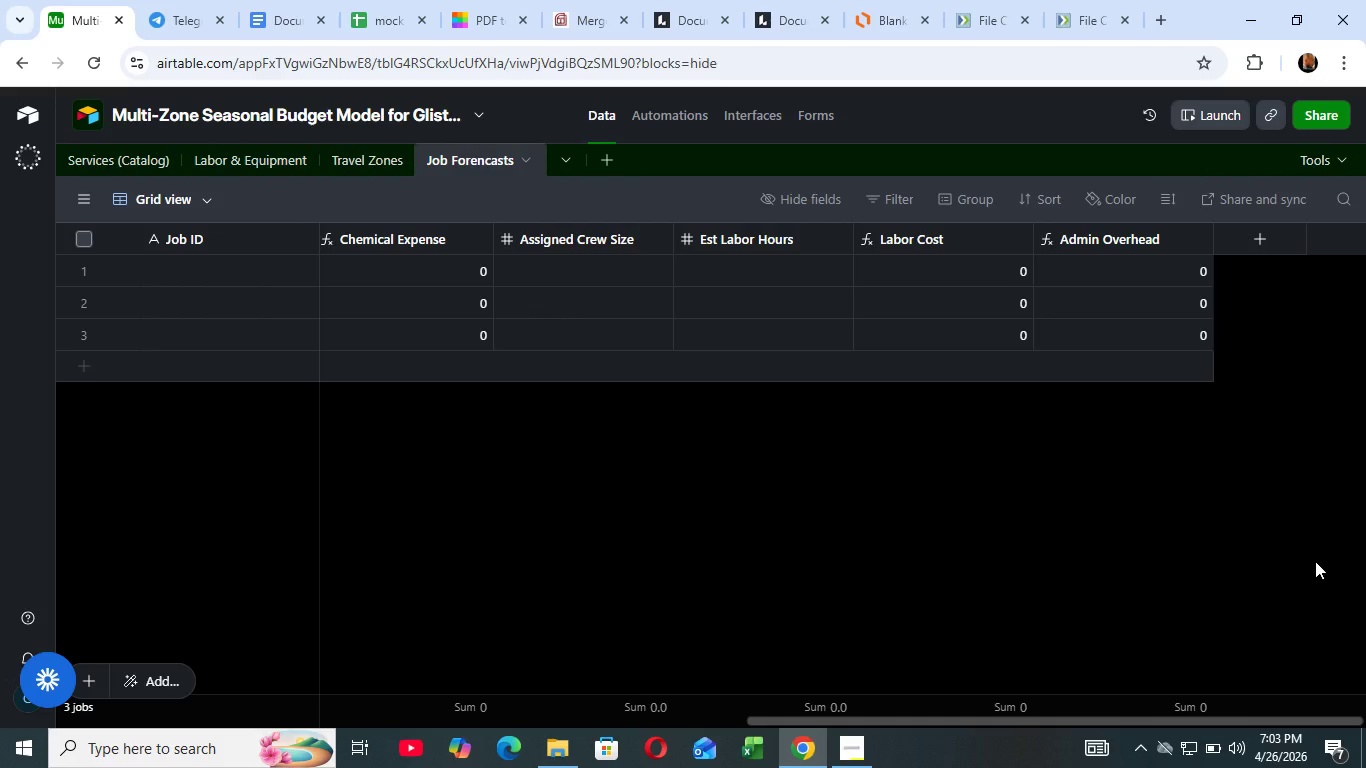 
left_click([1264, 231])
 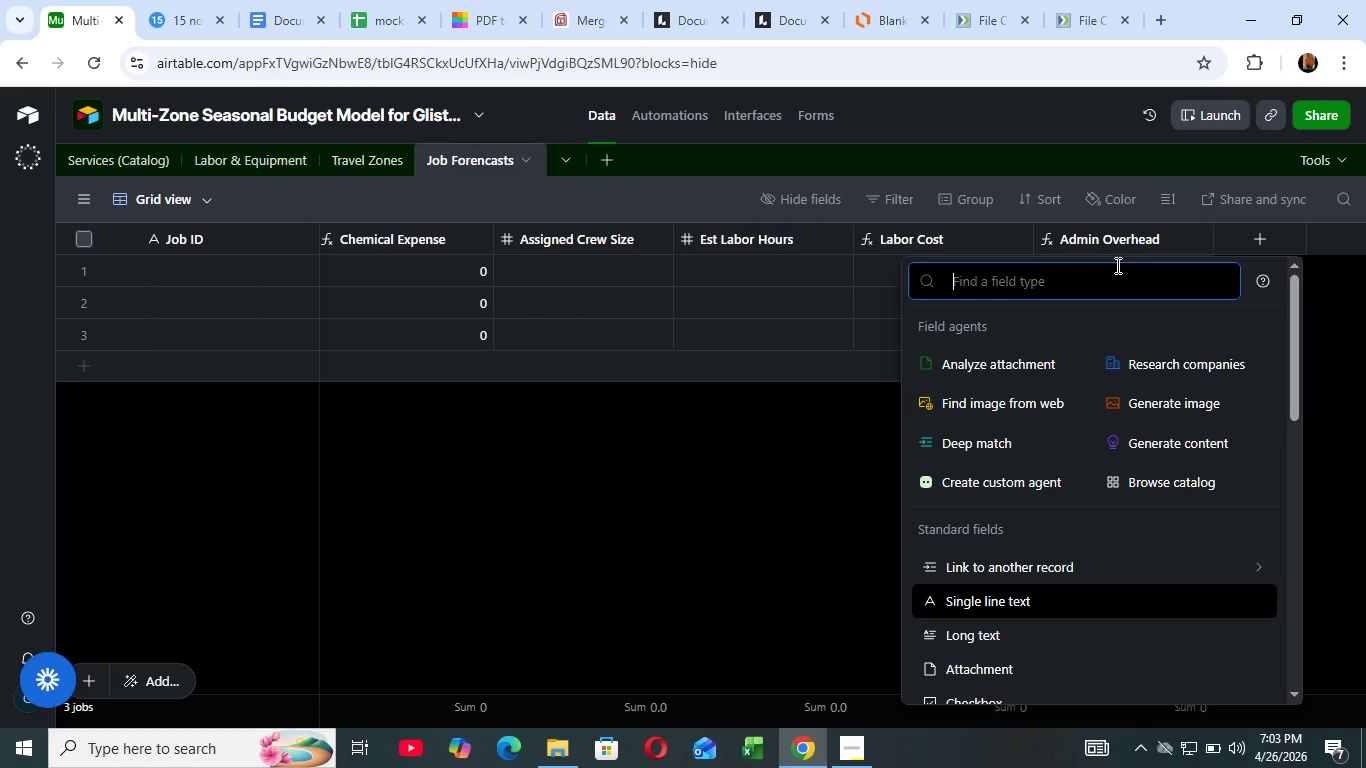 
wait(5.23)
 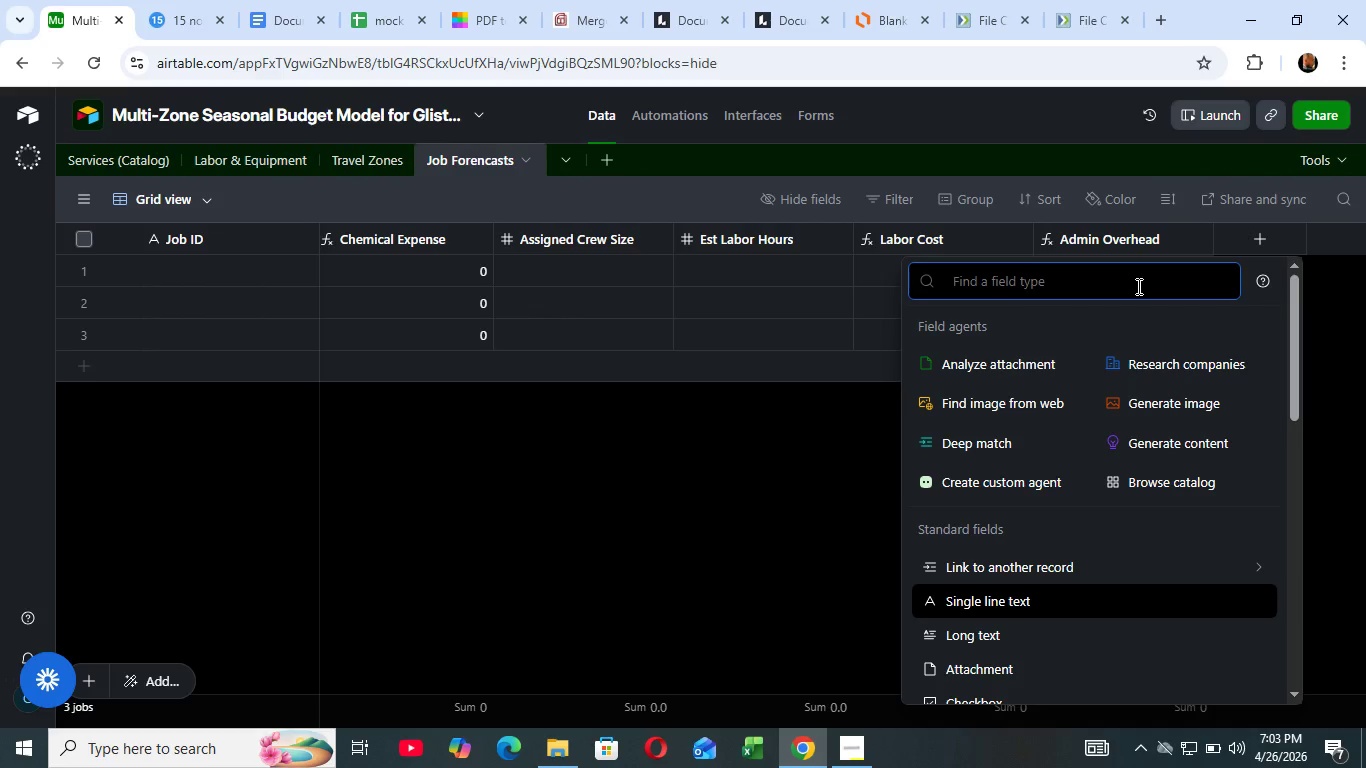 
type(for)
 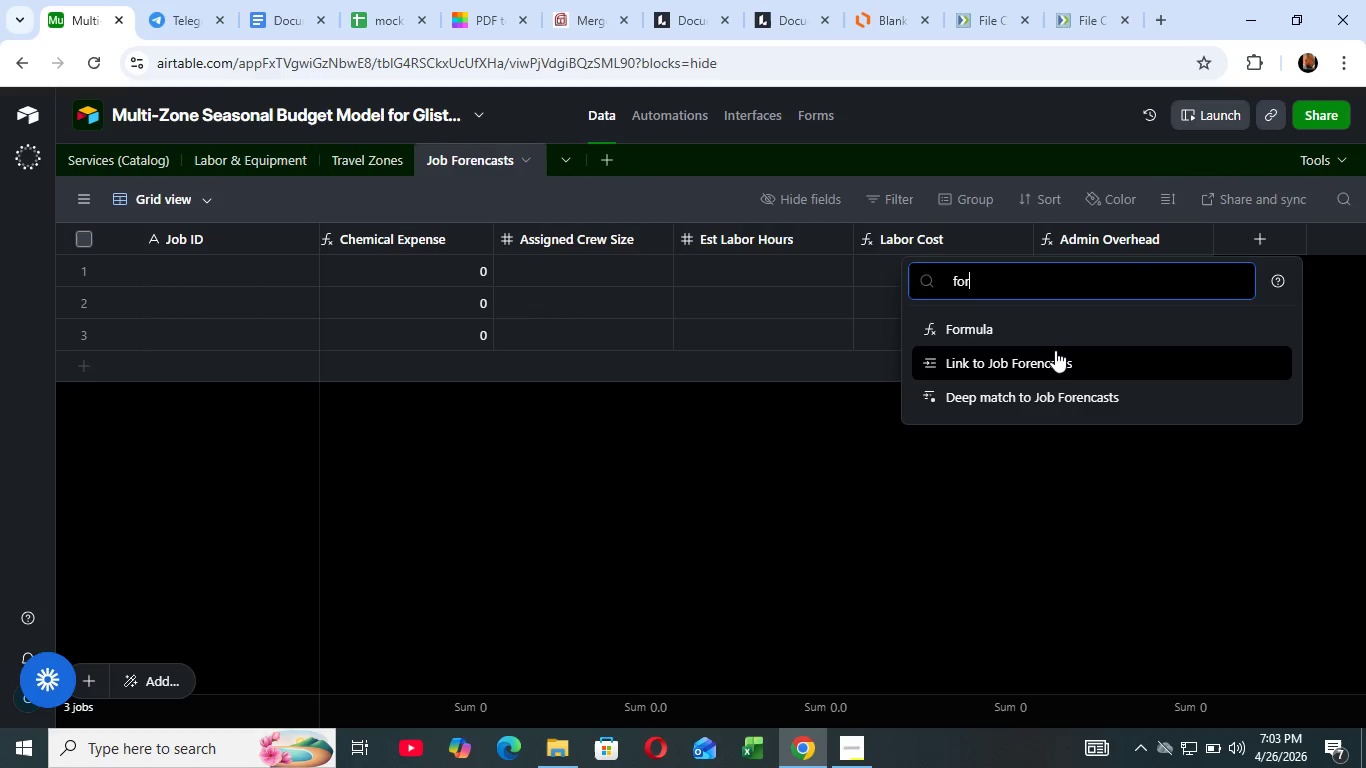 
mouse_move([1044, 365])
 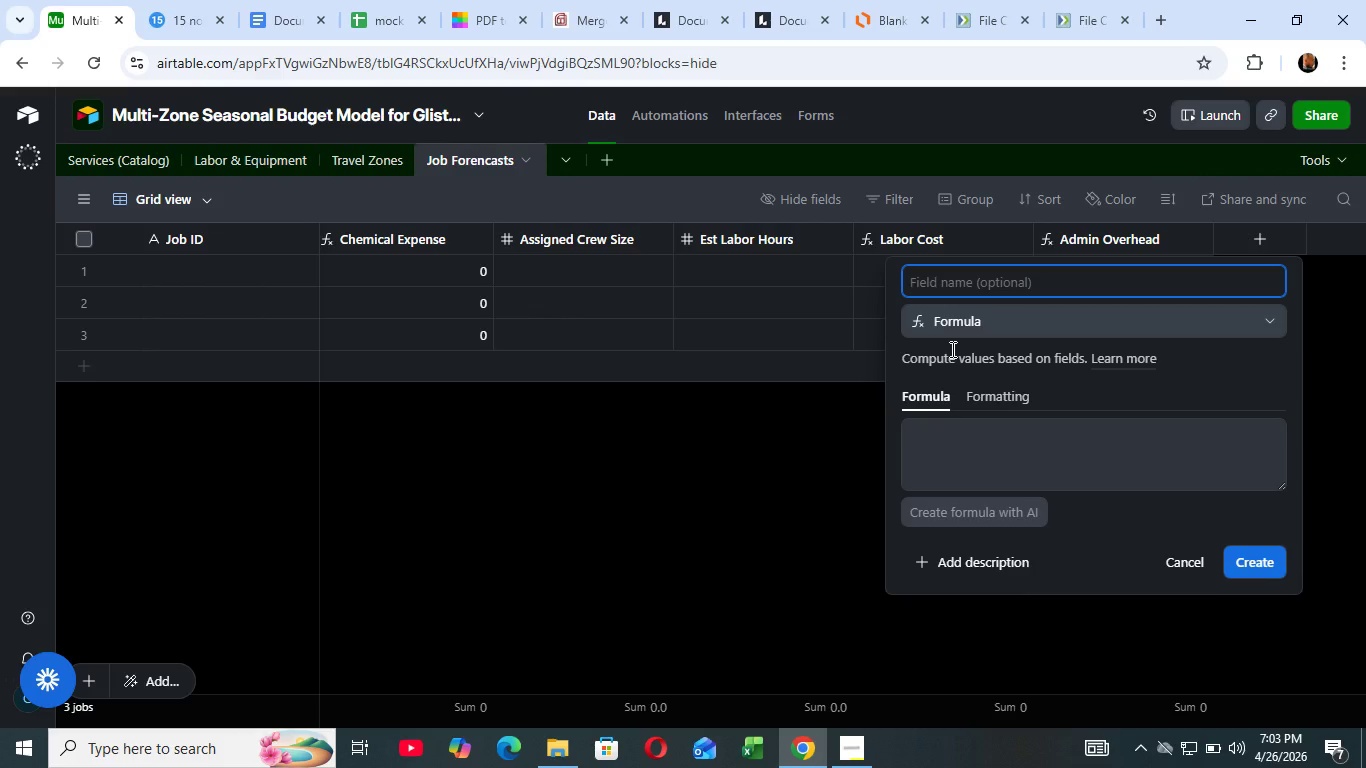 
wait(6.1)
 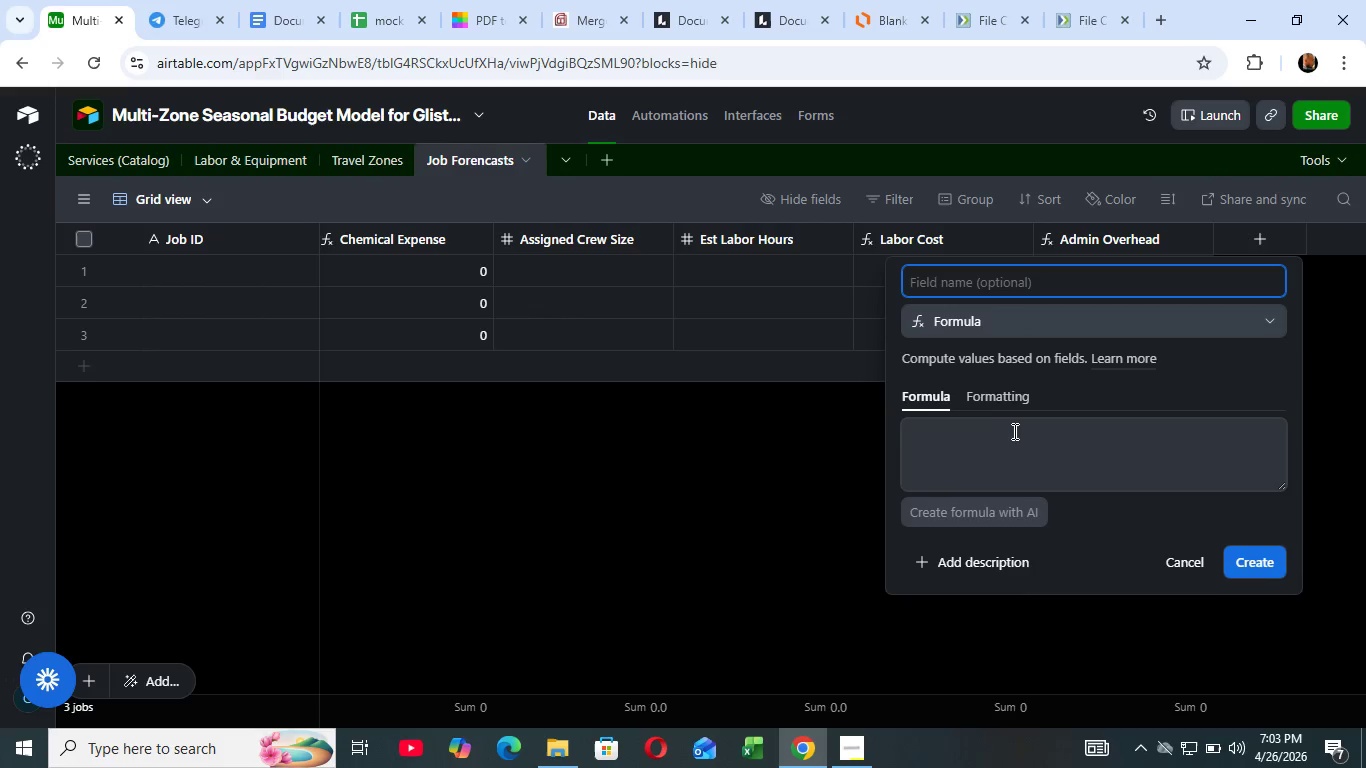 
type(Total Expenses)
 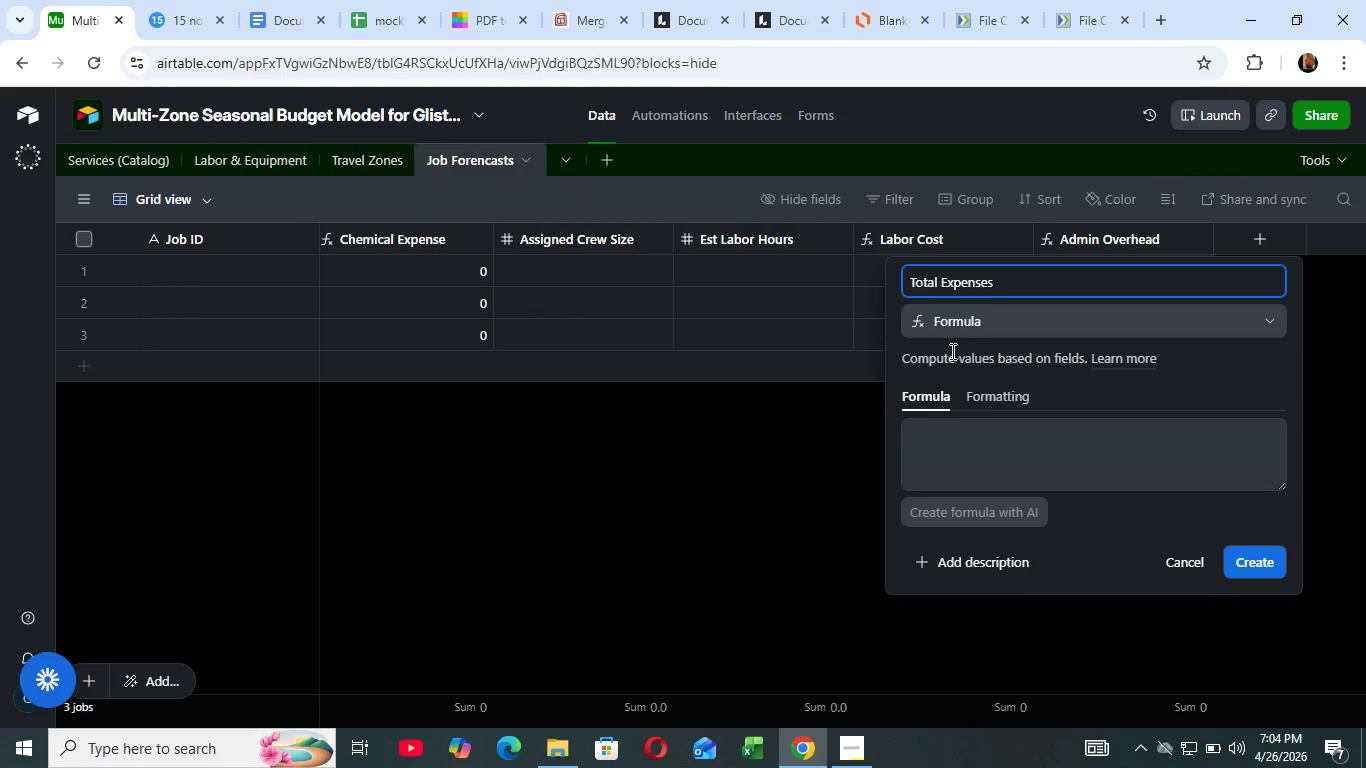 
wait(9.14)
 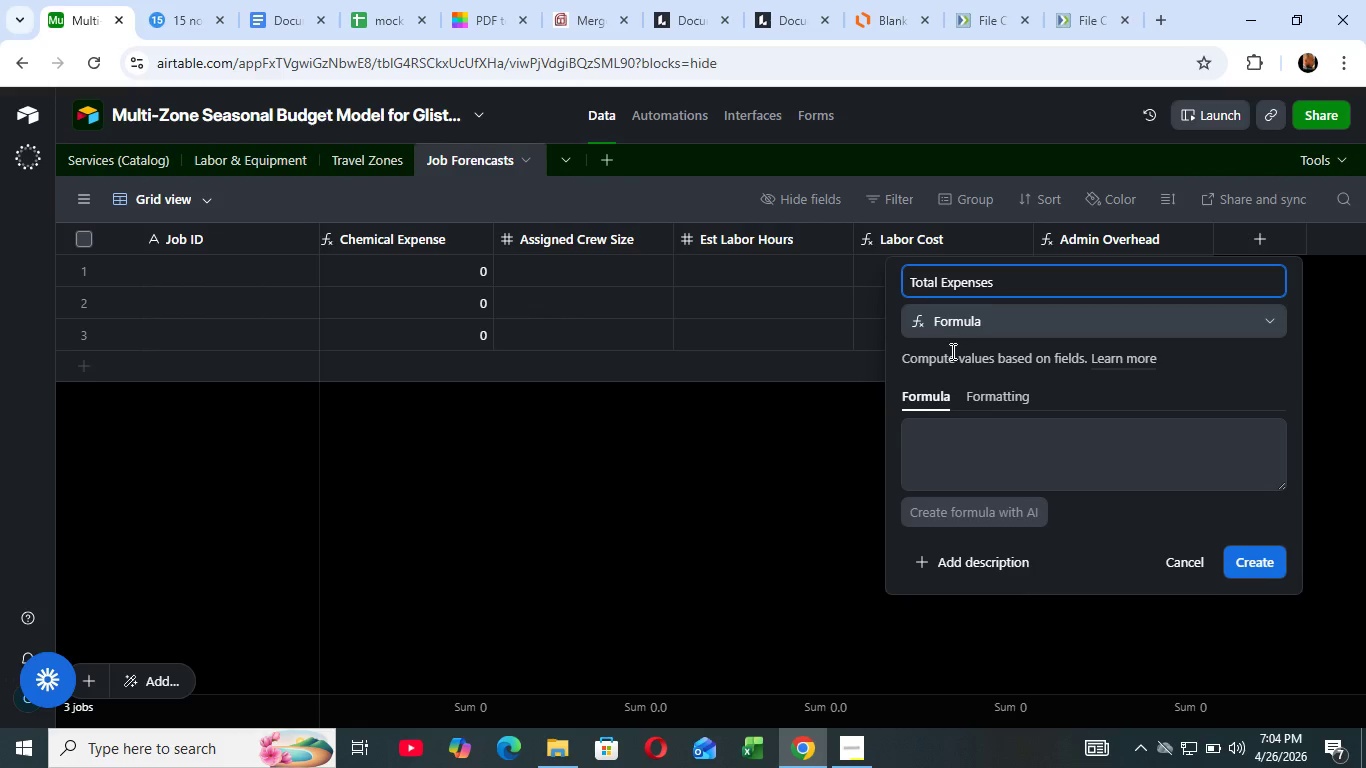 
key(Shift+ShiftLeft)
 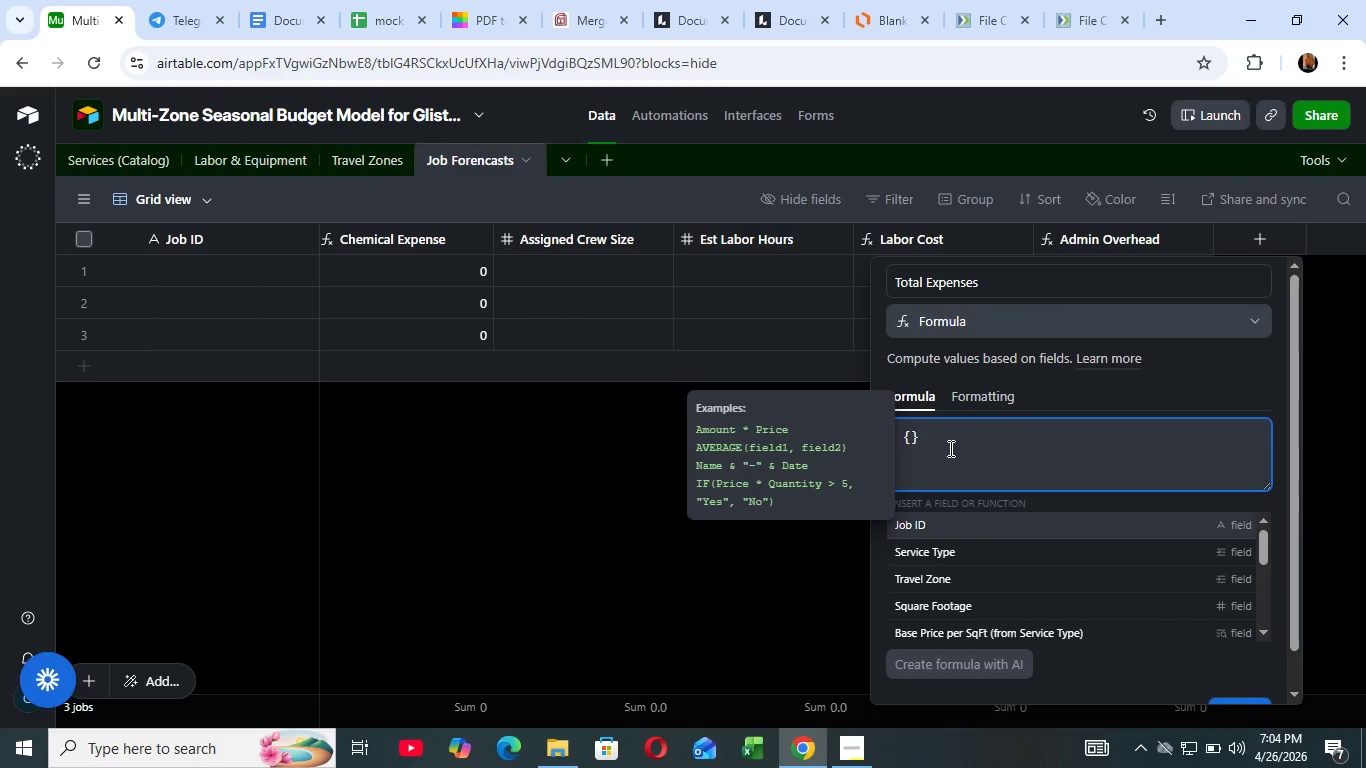 
key(Shift+BracketLeft)
 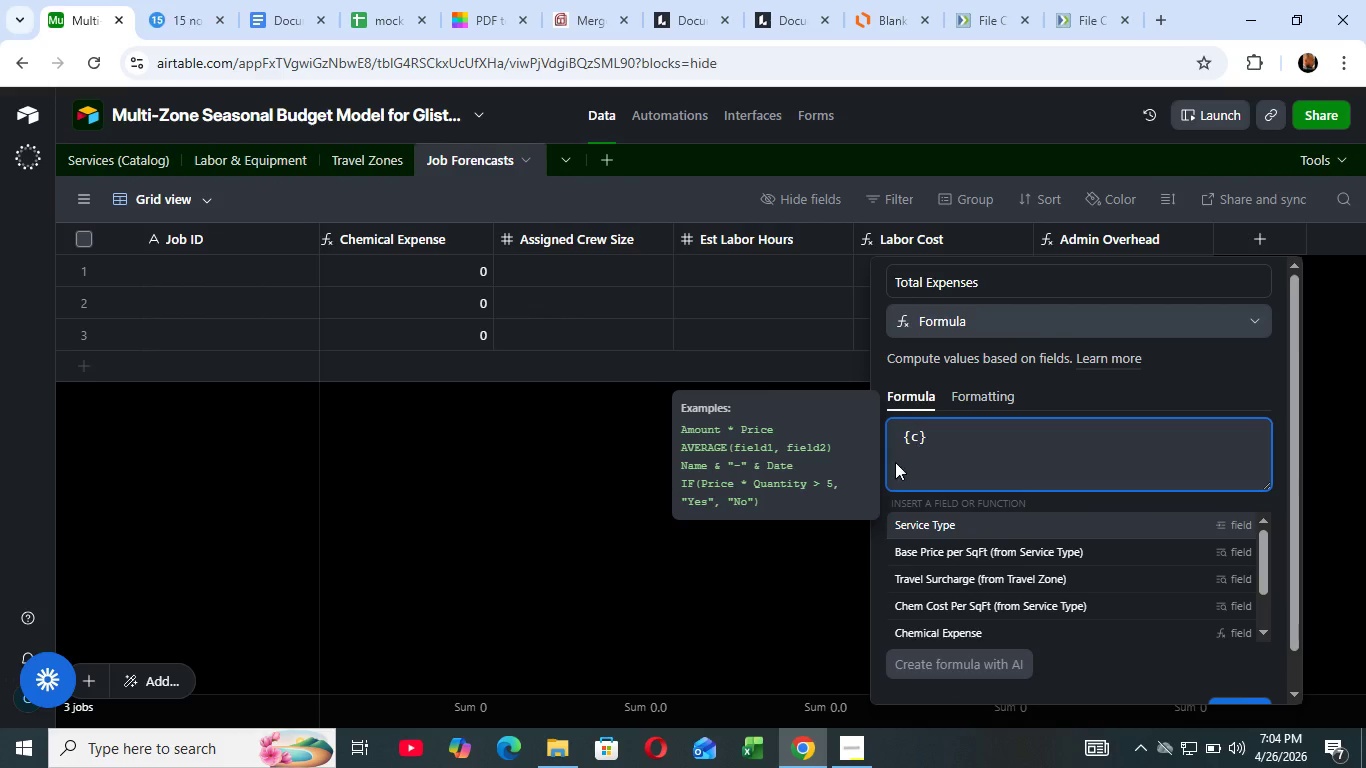 
key(Shift+C)
 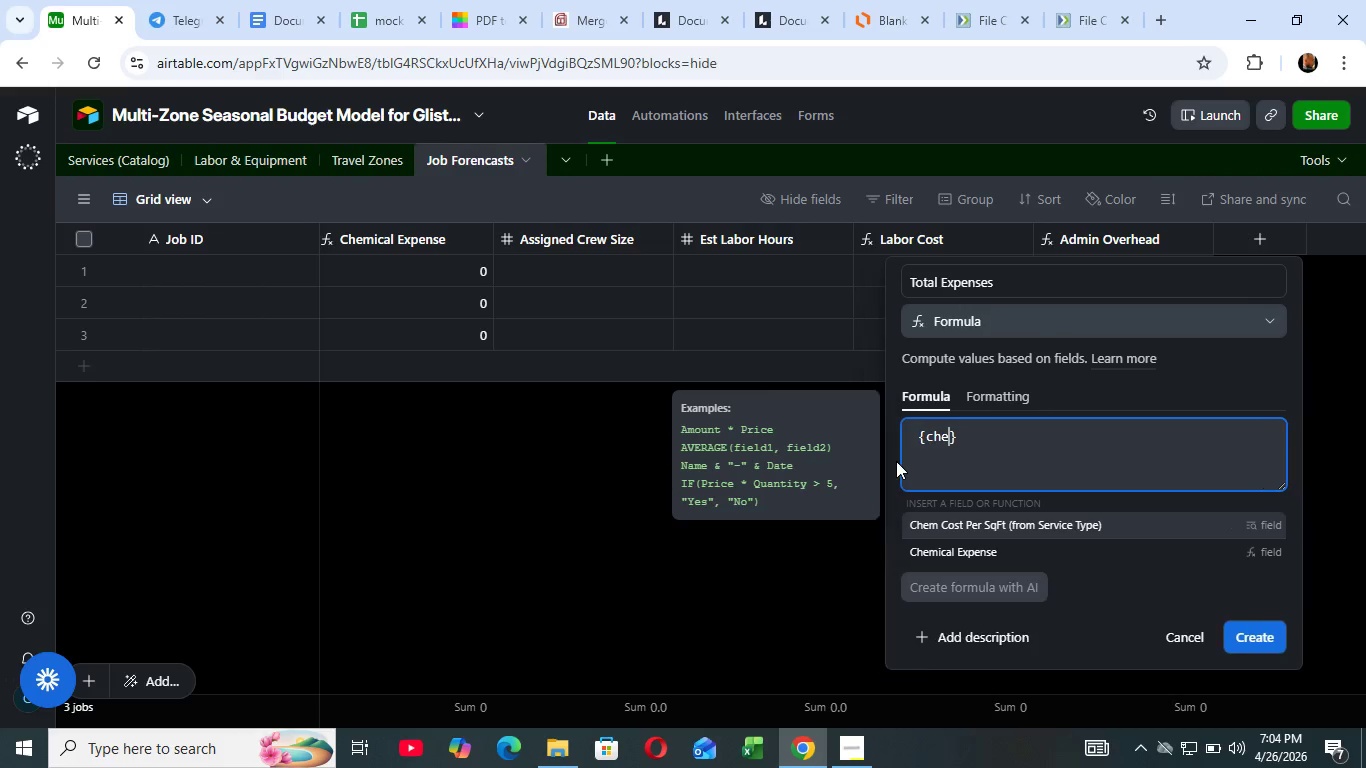 
type(hem)
 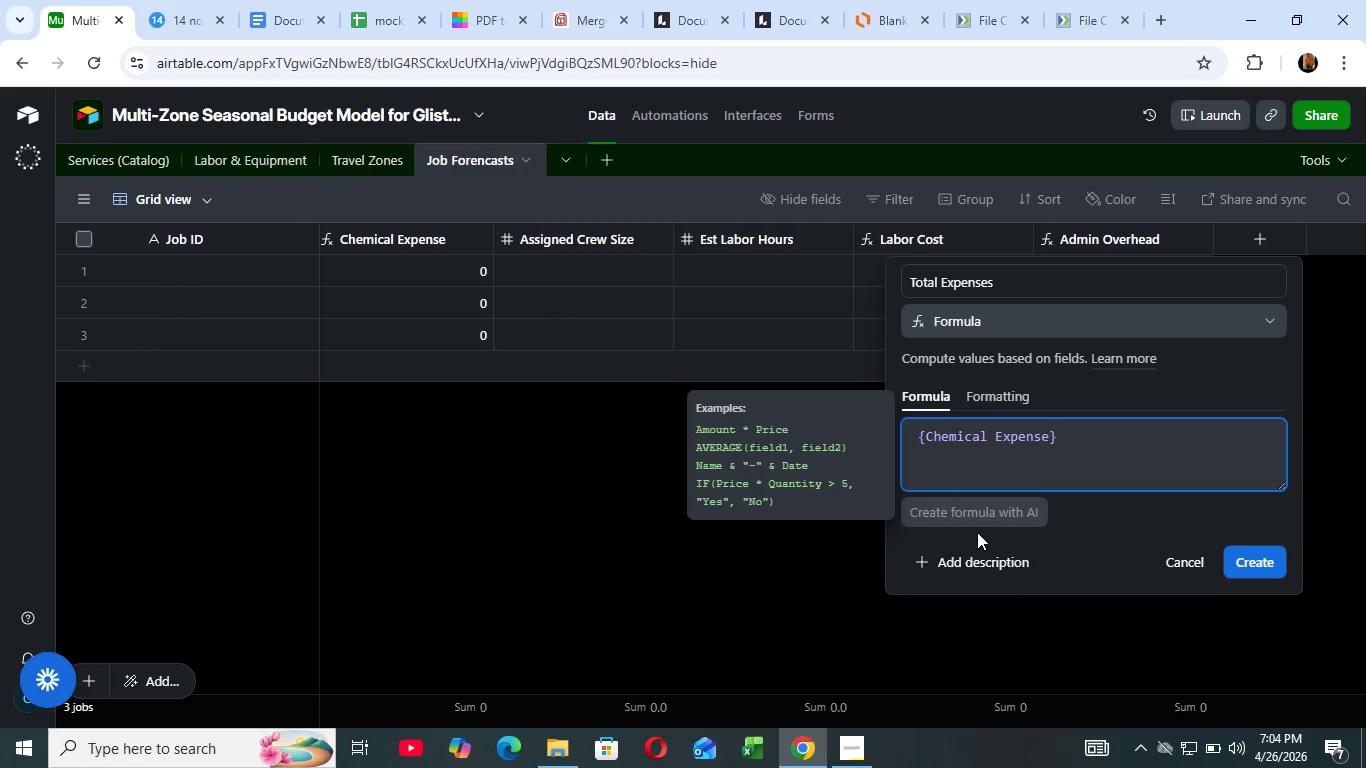 
wait(34.77)
 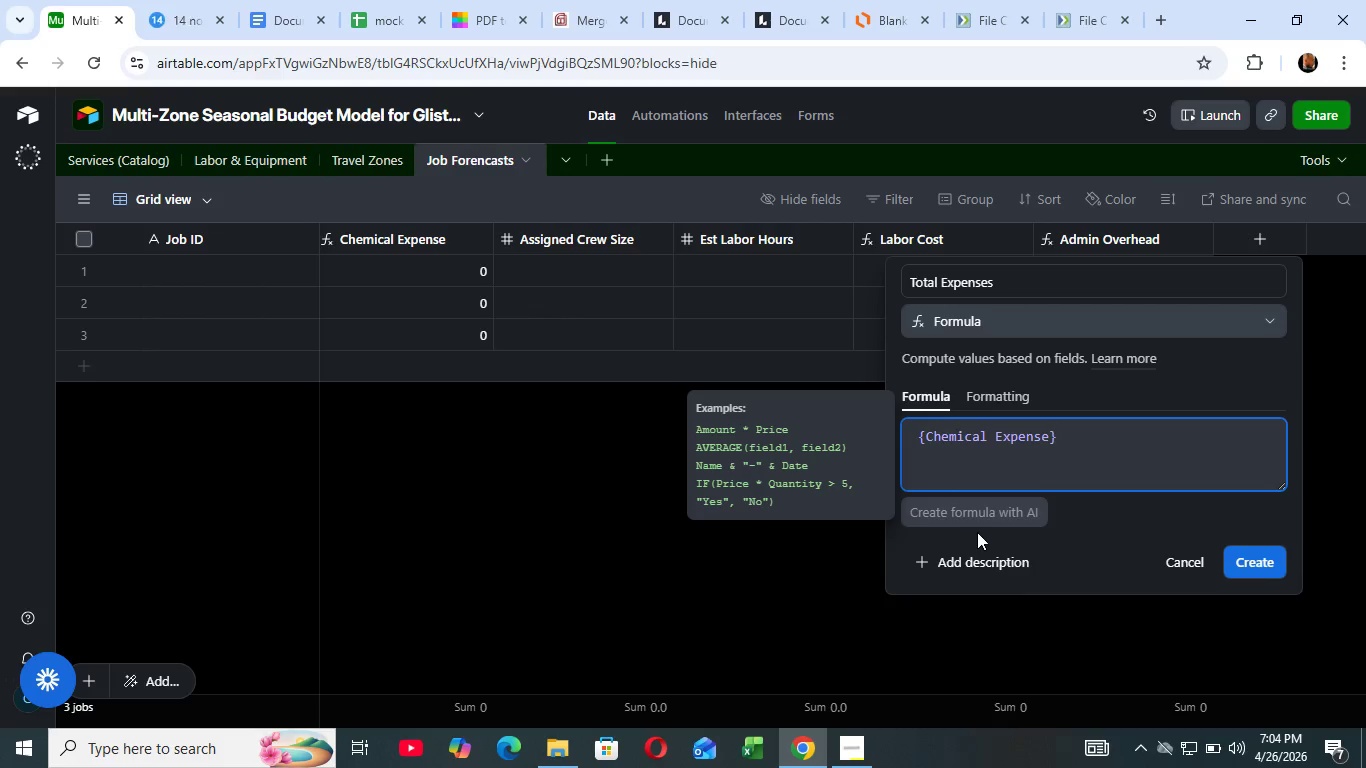 
key(Space)
 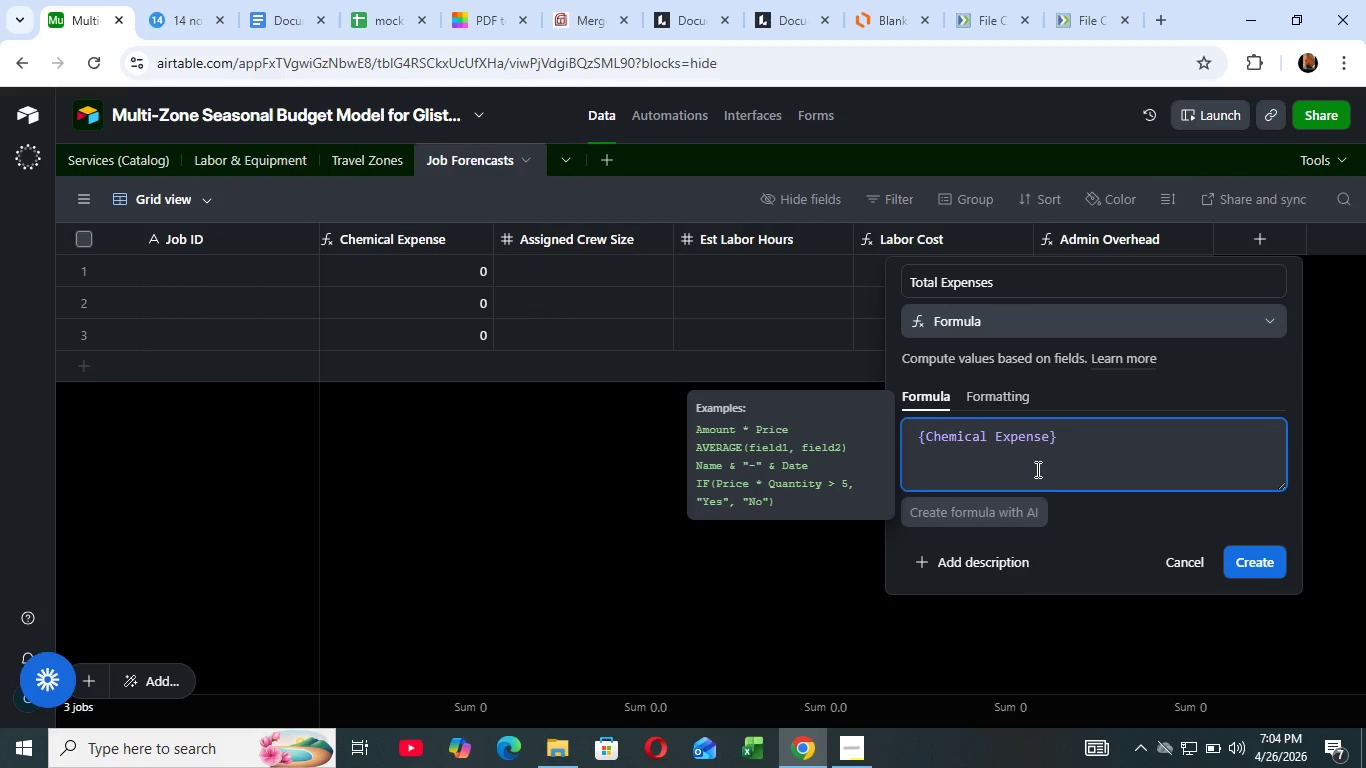 
wait(7.64)
 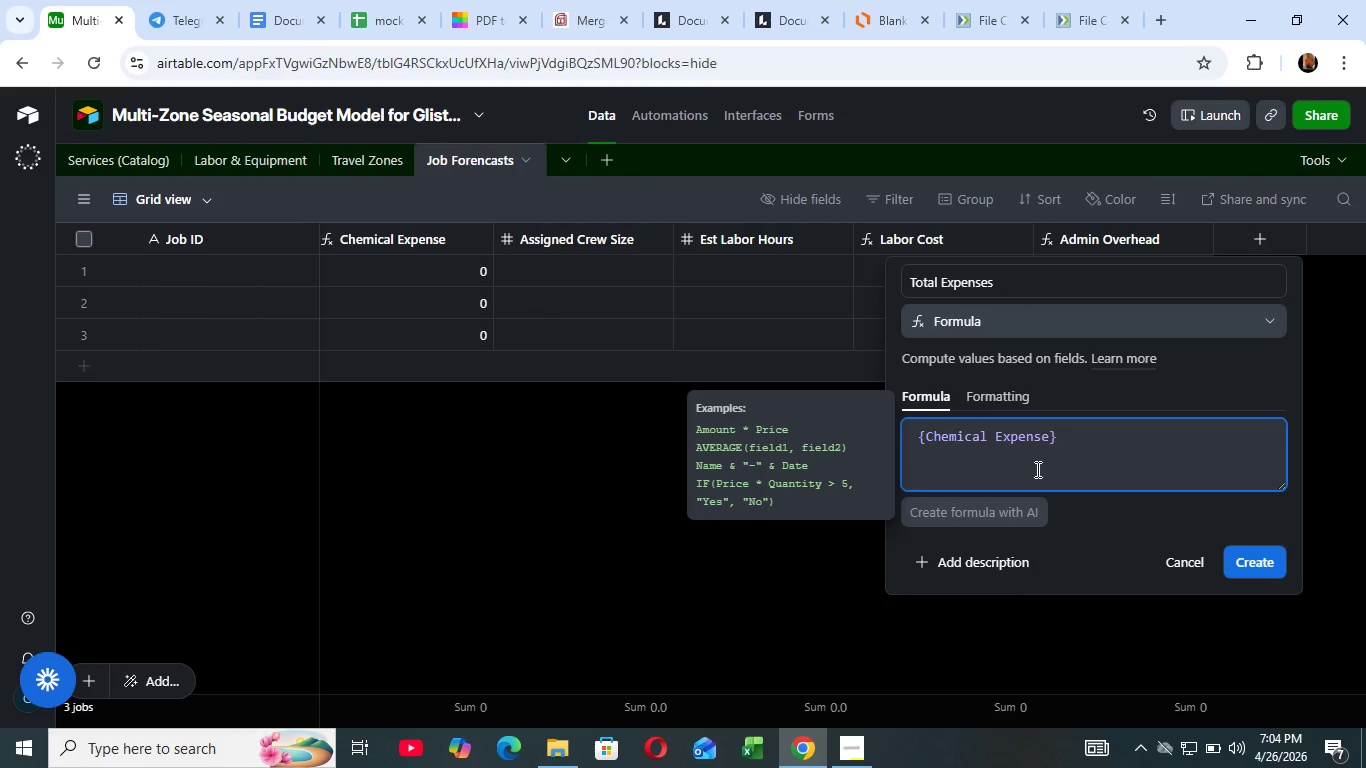 
scroll: coordinate [1037, 468], scroll_direction: up, amount: 3.0
 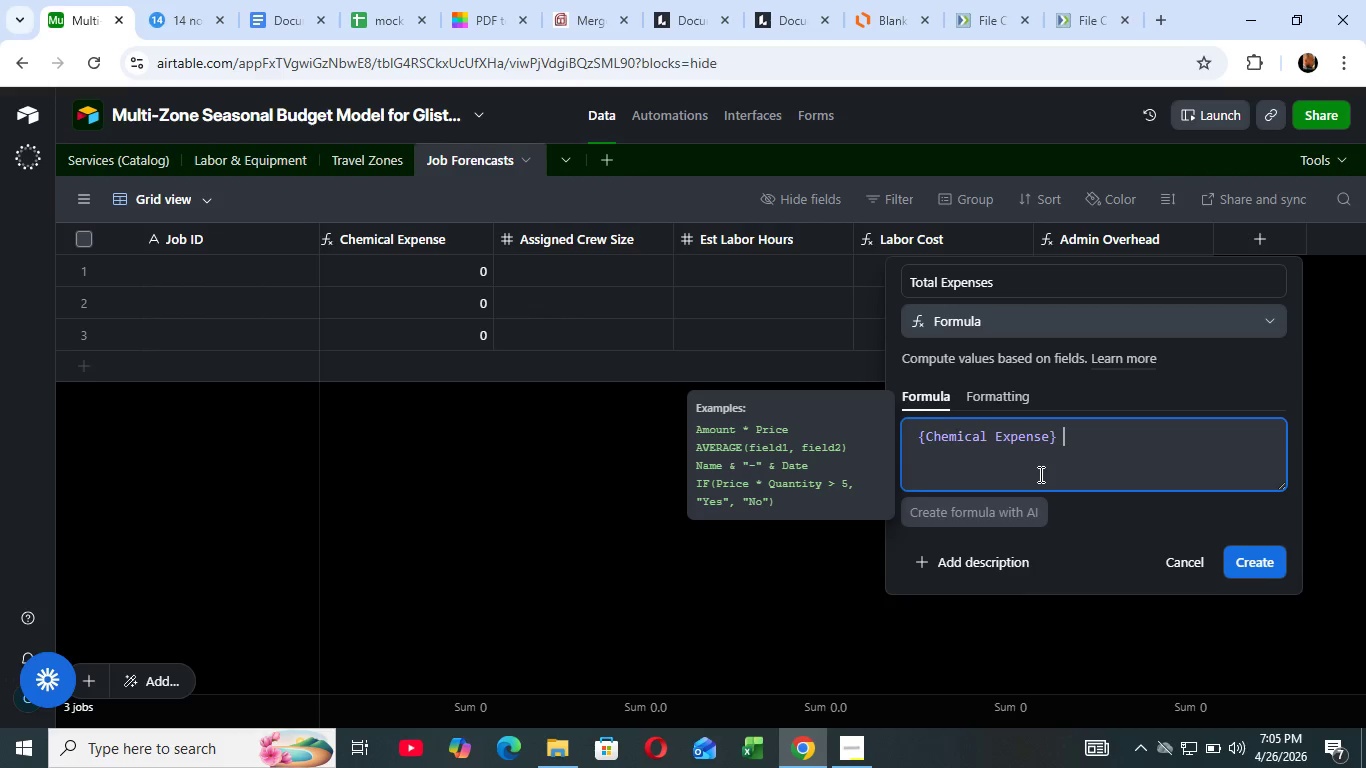 
wait(8.06)
 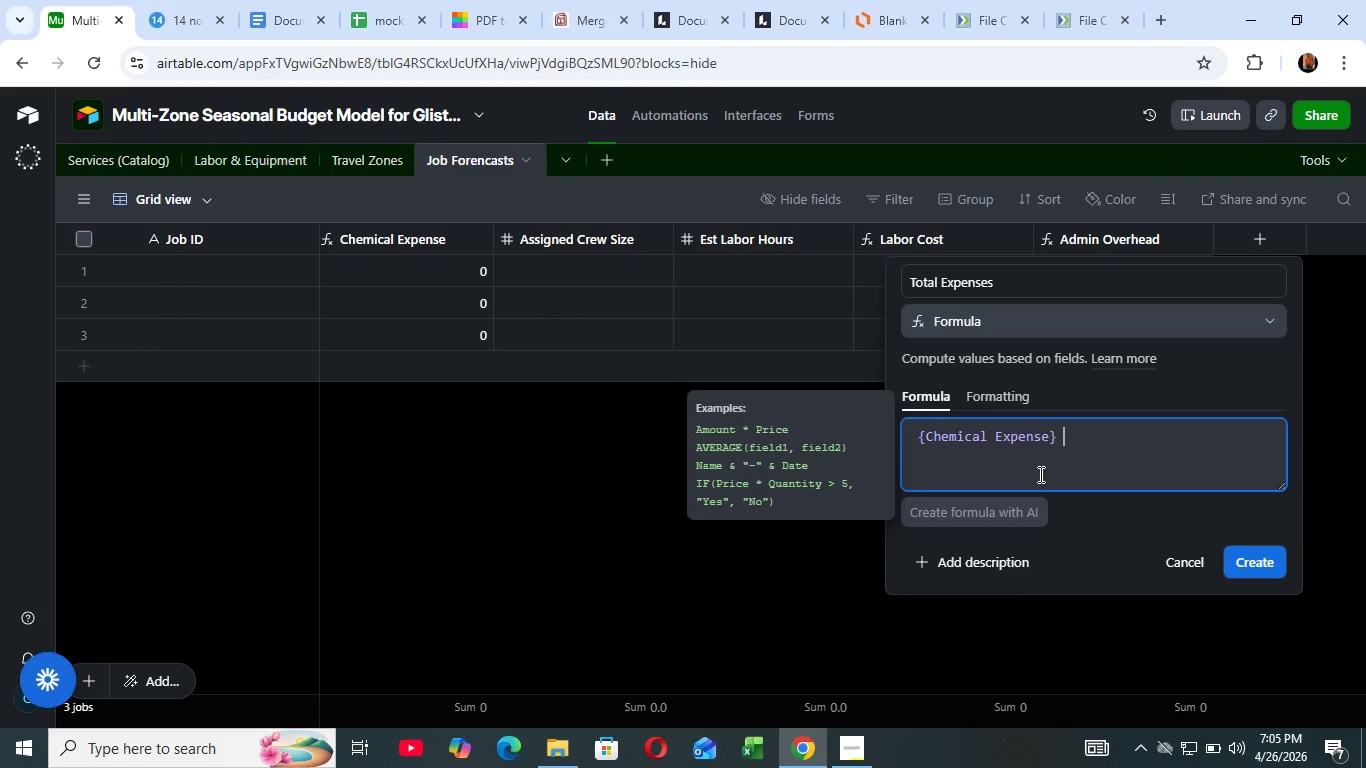 
type(+ {LAB)
 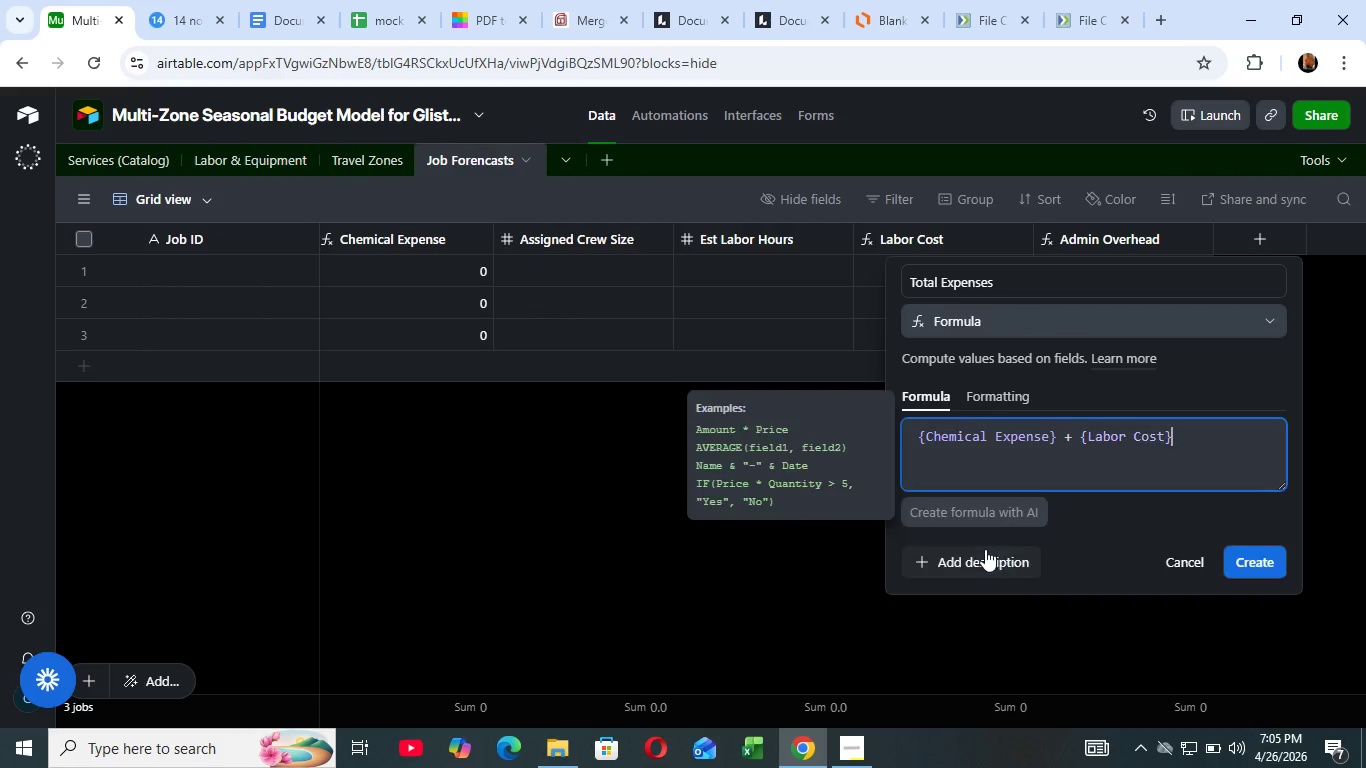 
left_click([987, 552])
 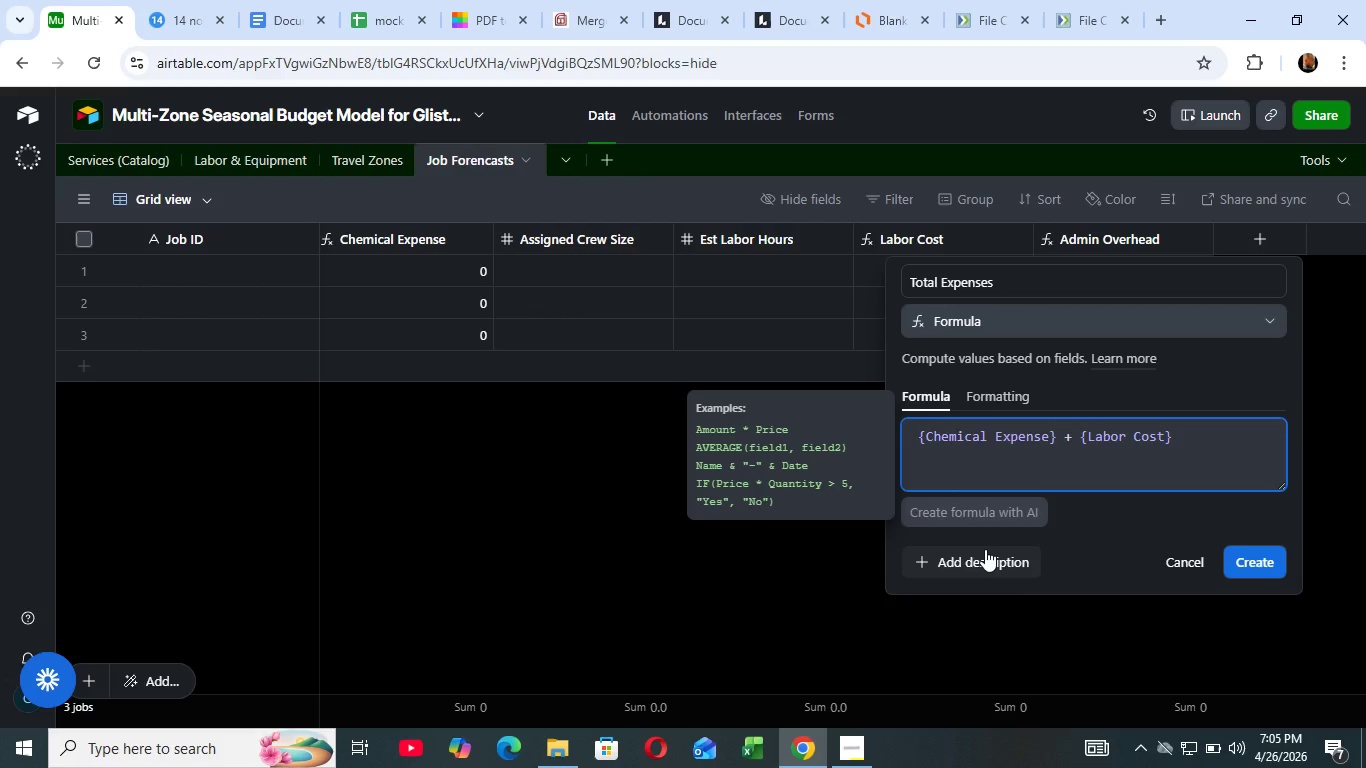 
type( + {ad)
 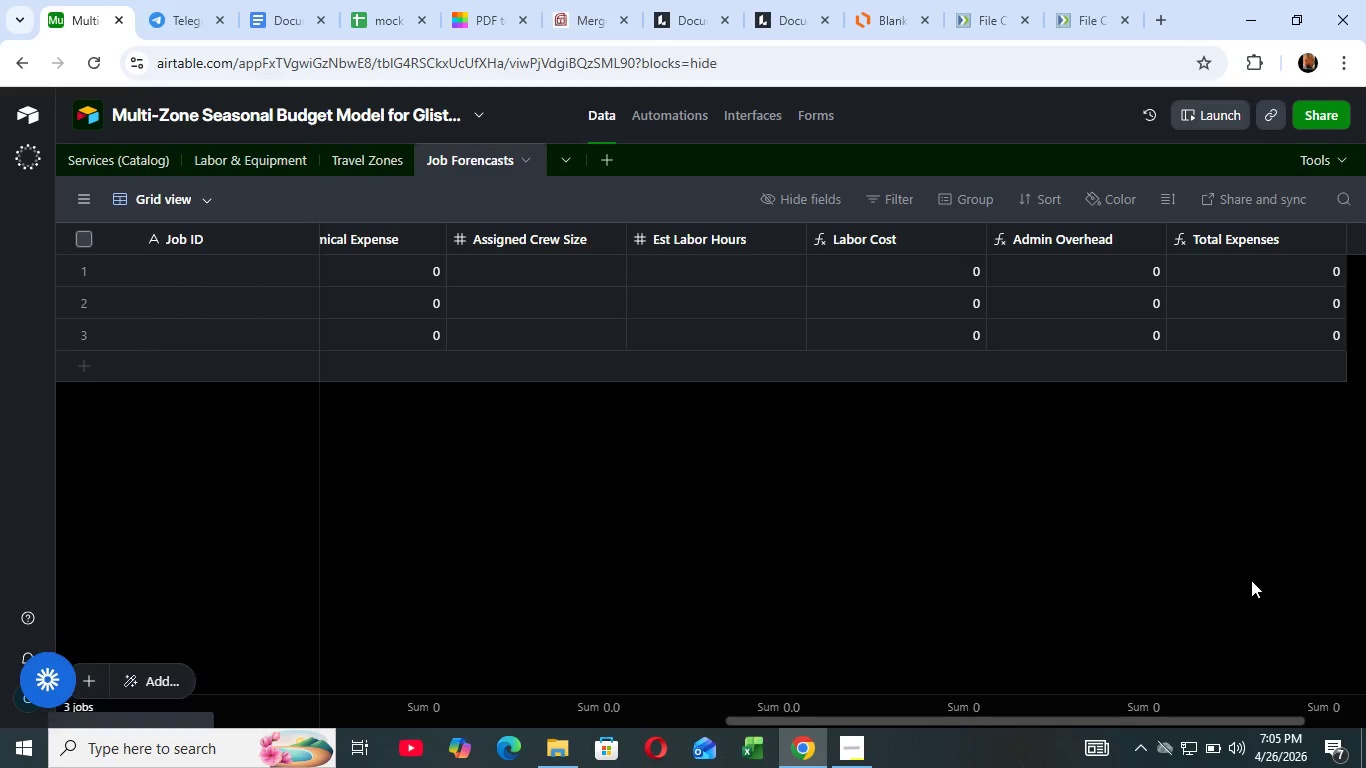 
wait(21.22)
 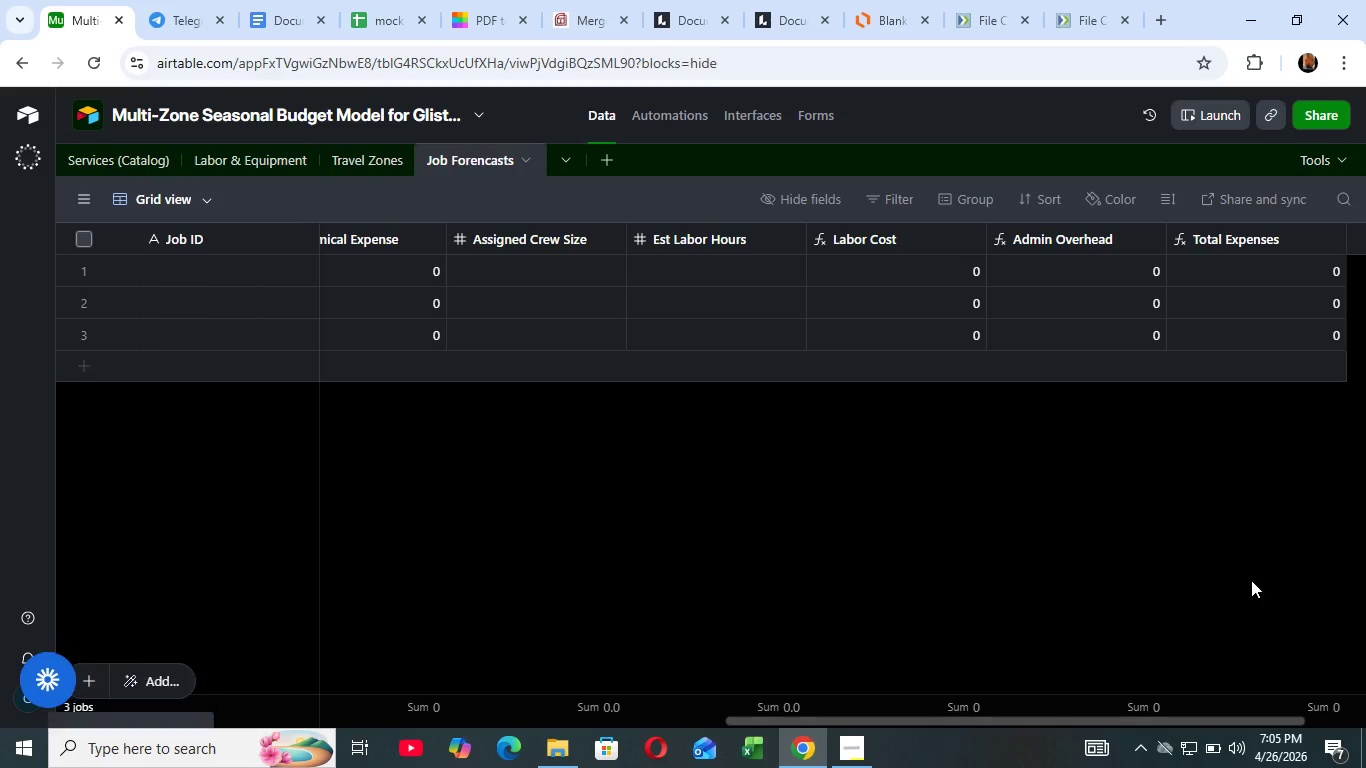 
left_click_drag(start_coordinate=[1228, 721], to_coordinate=[1315, 710])
 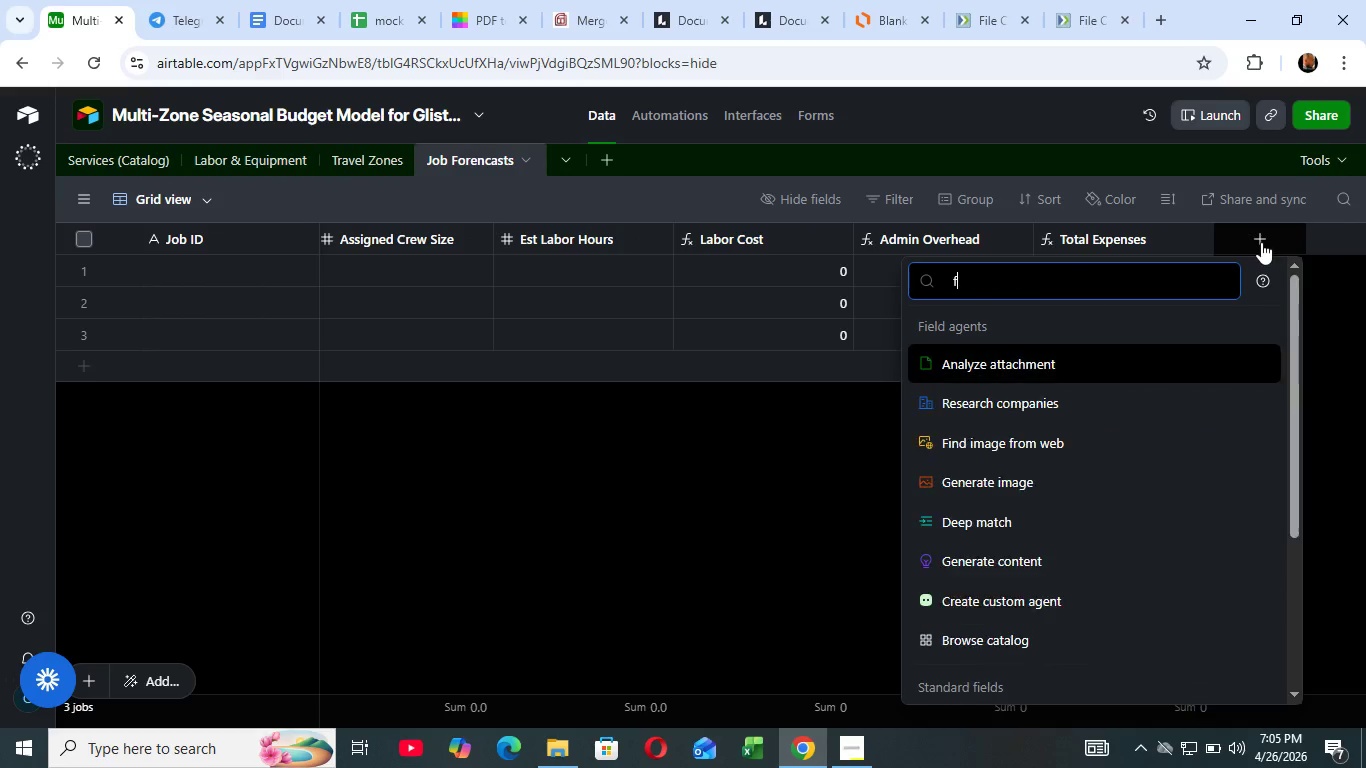 
type(form)
 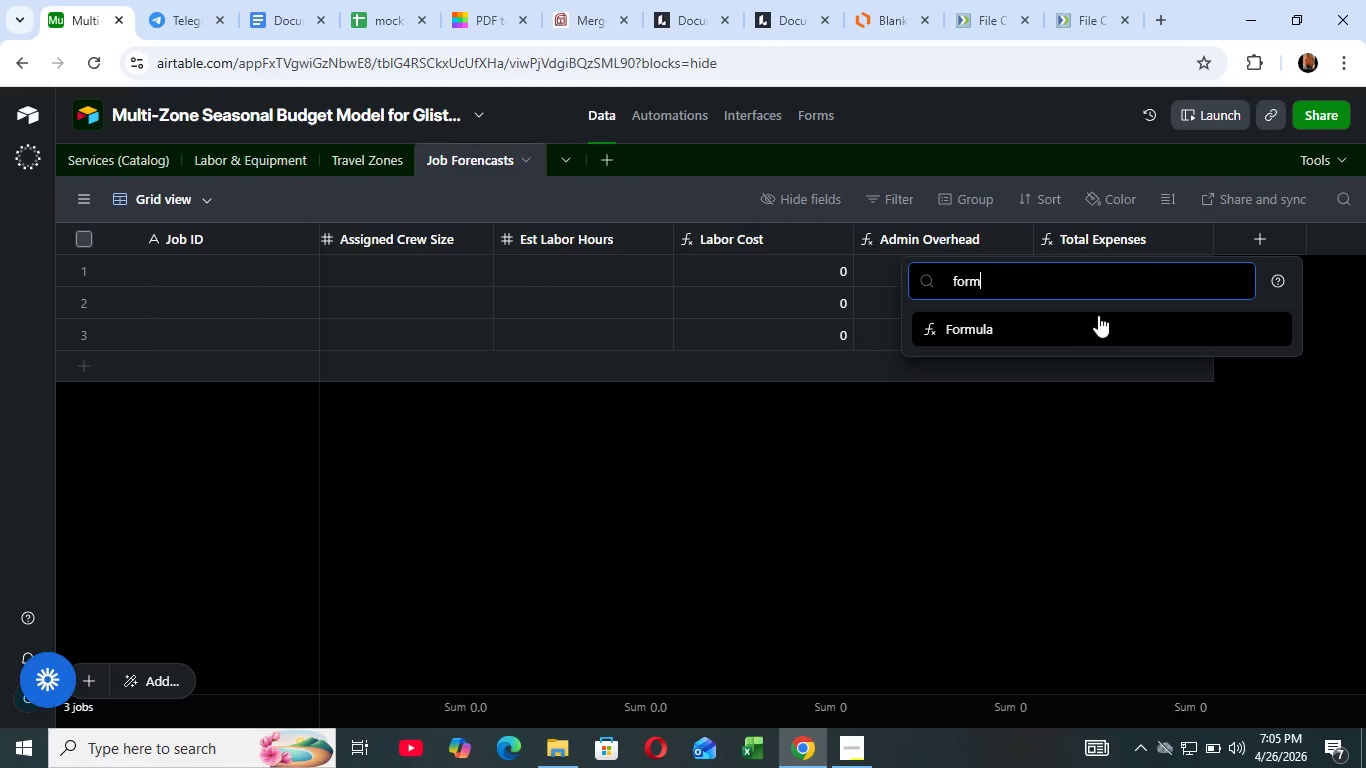 
mouse_move([1120, 320])
 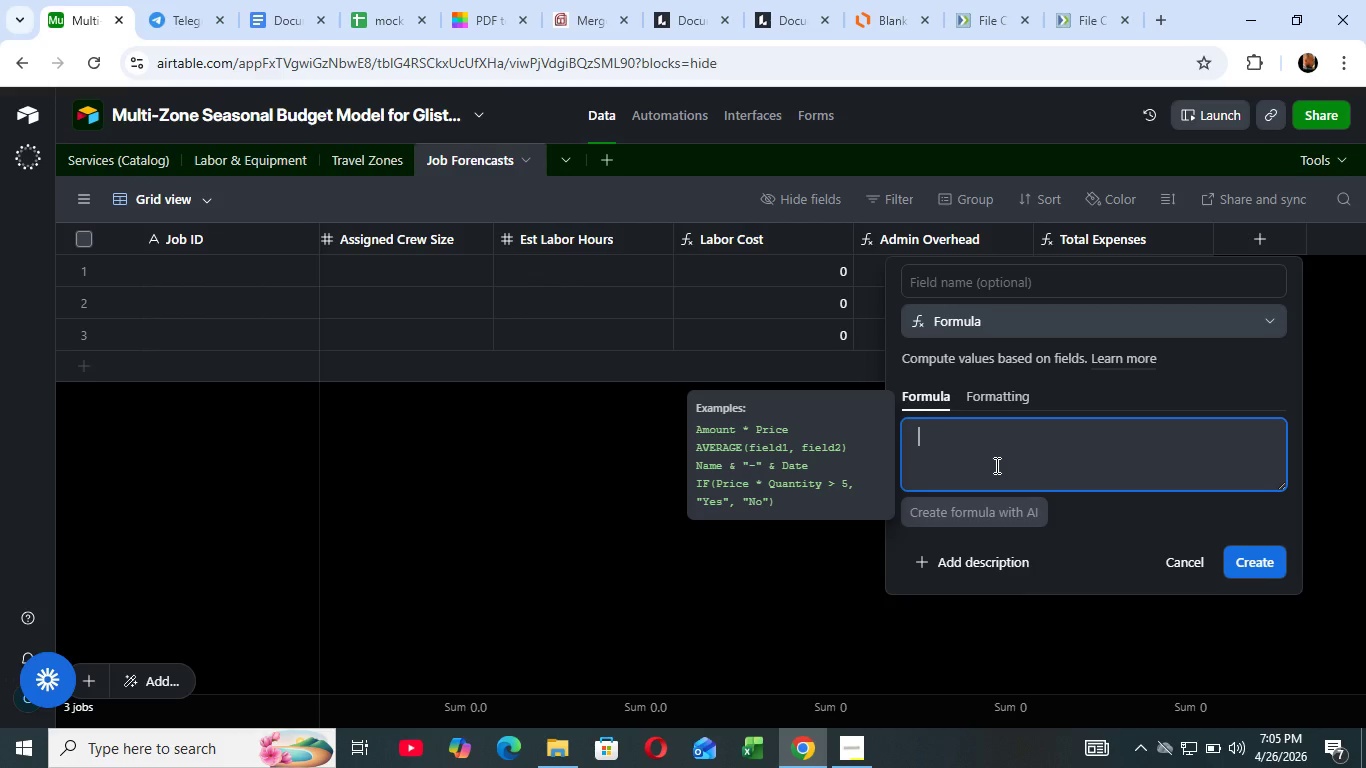 
wait(14.06)
 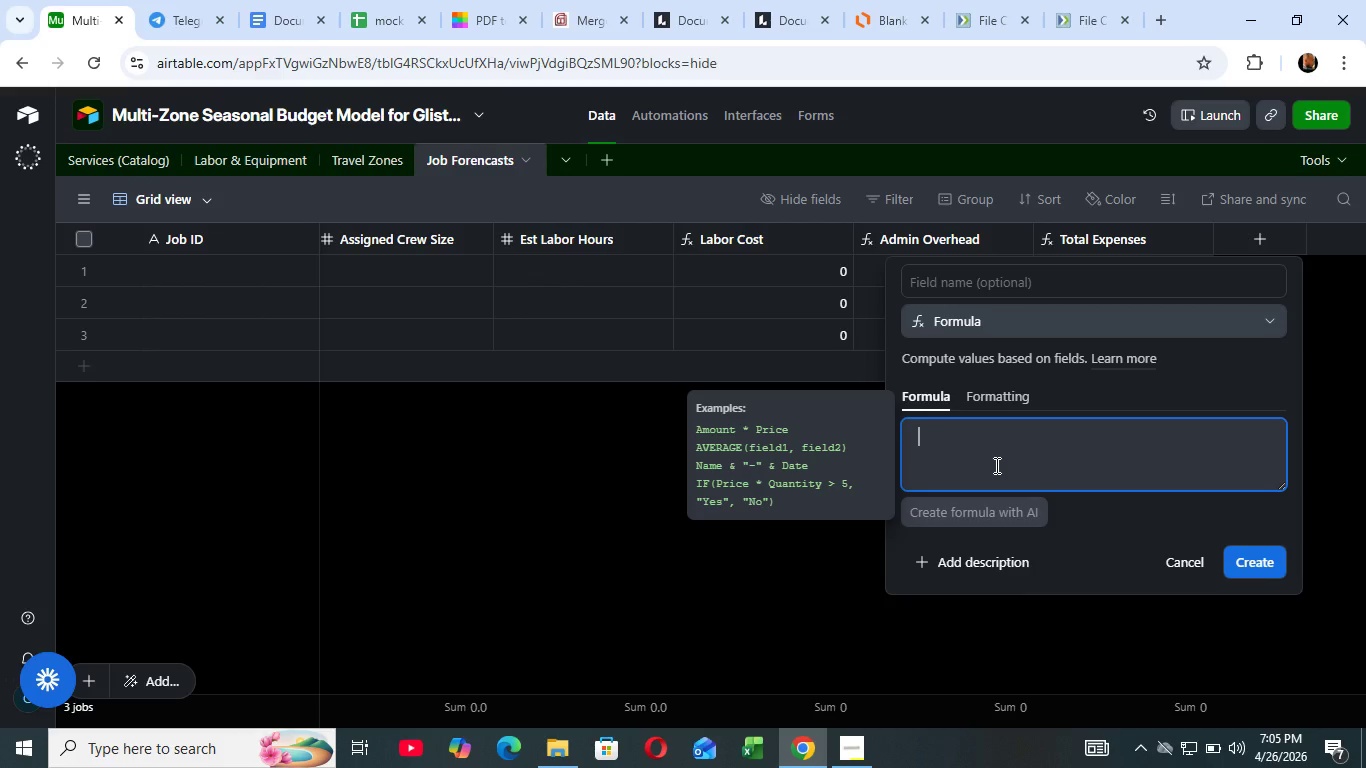 
left_click([1064, 285])
 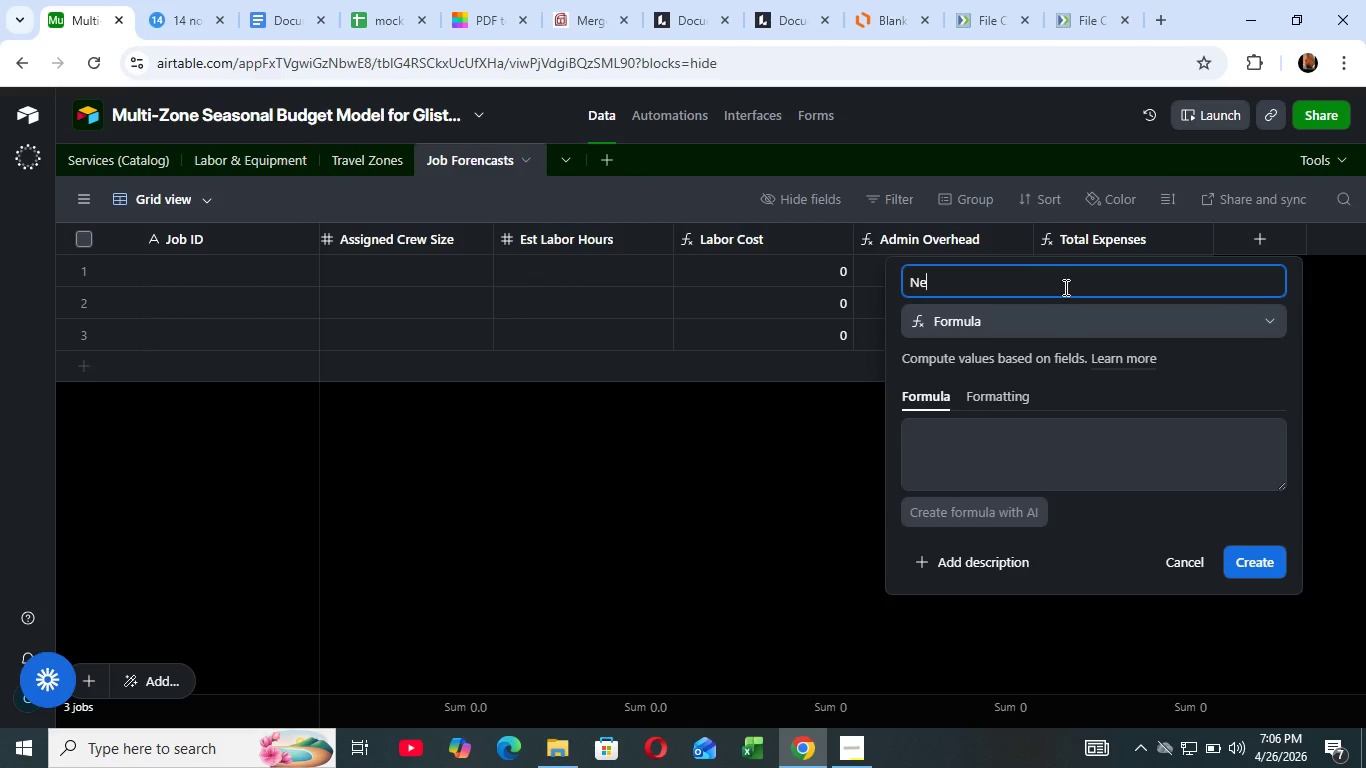 
type(Net PROfit)
 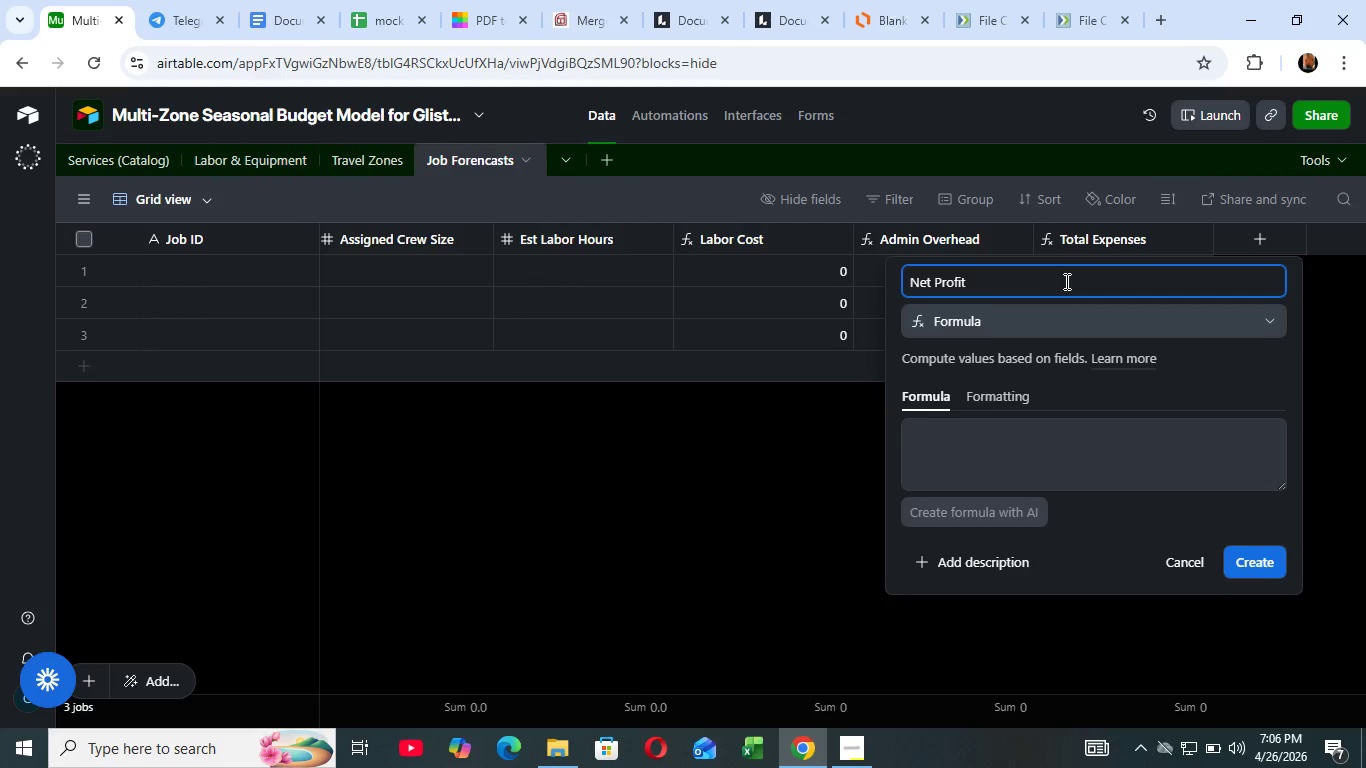 
wait(23.95)
 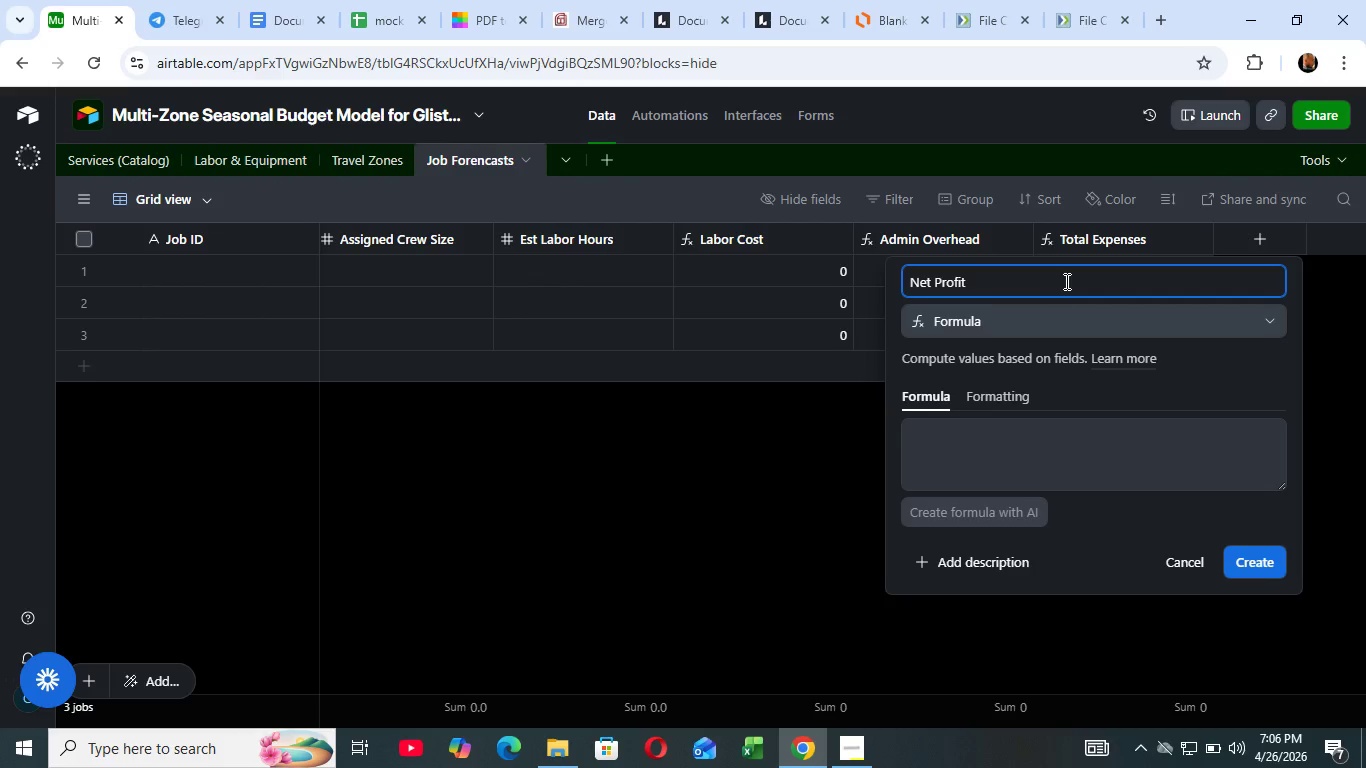 
left_click_drag(start_coordinate=[1284, 660], to_coordinate=[1346, 764])
 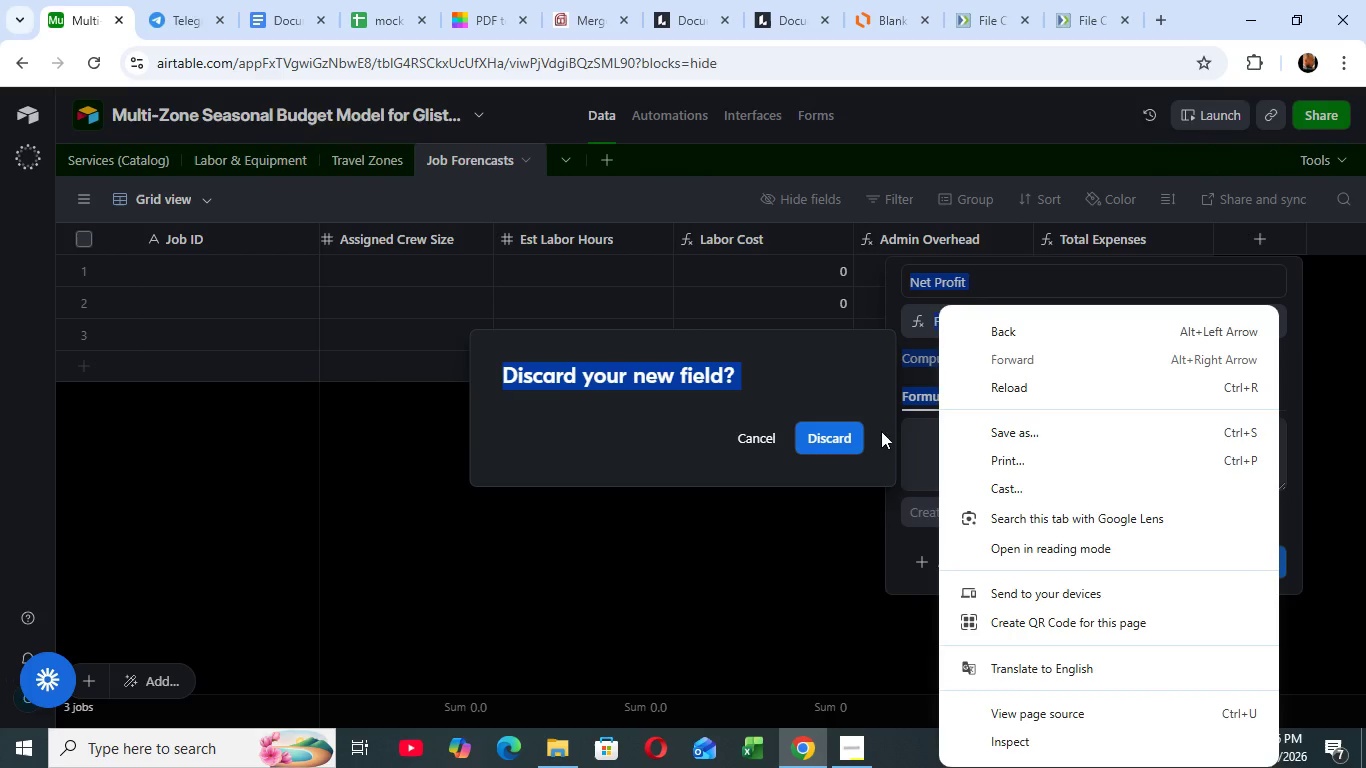 
left_click([912, 431])
 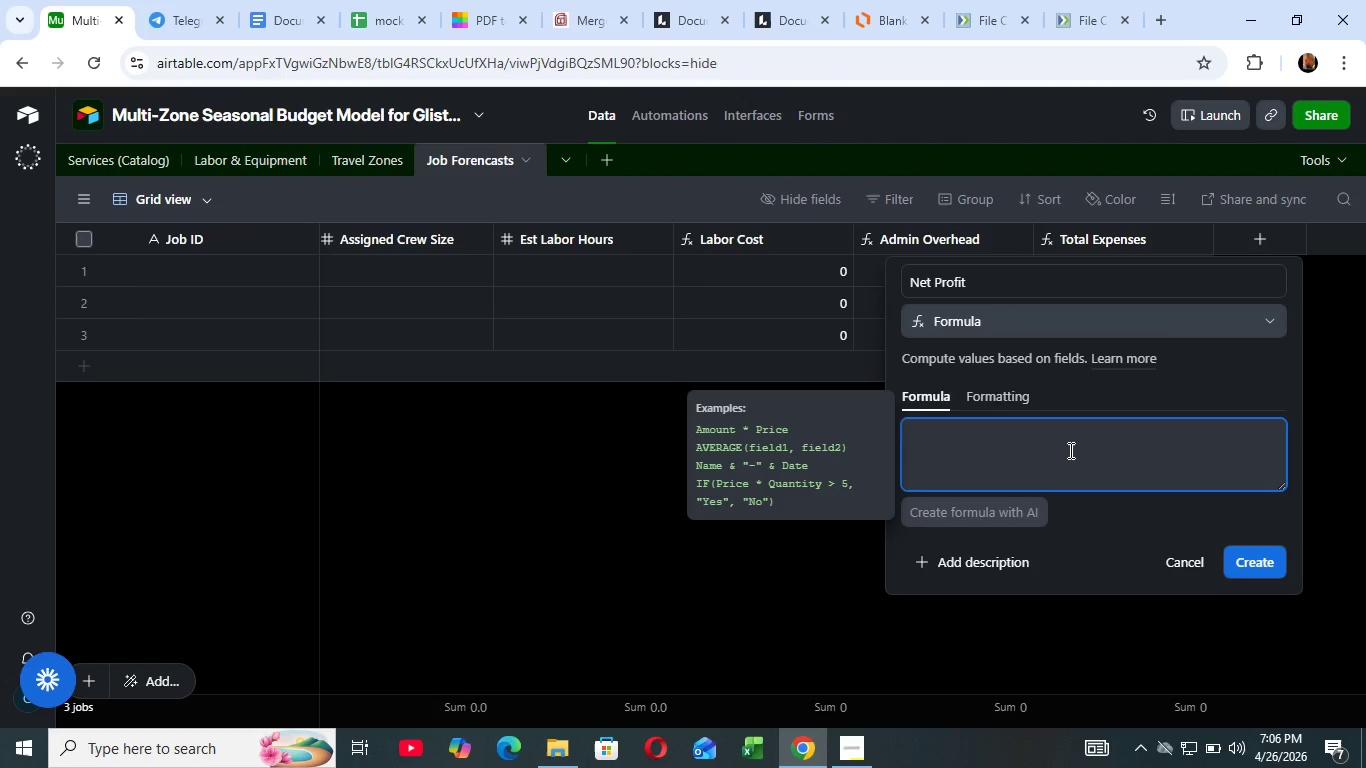 
wait(9.59)
 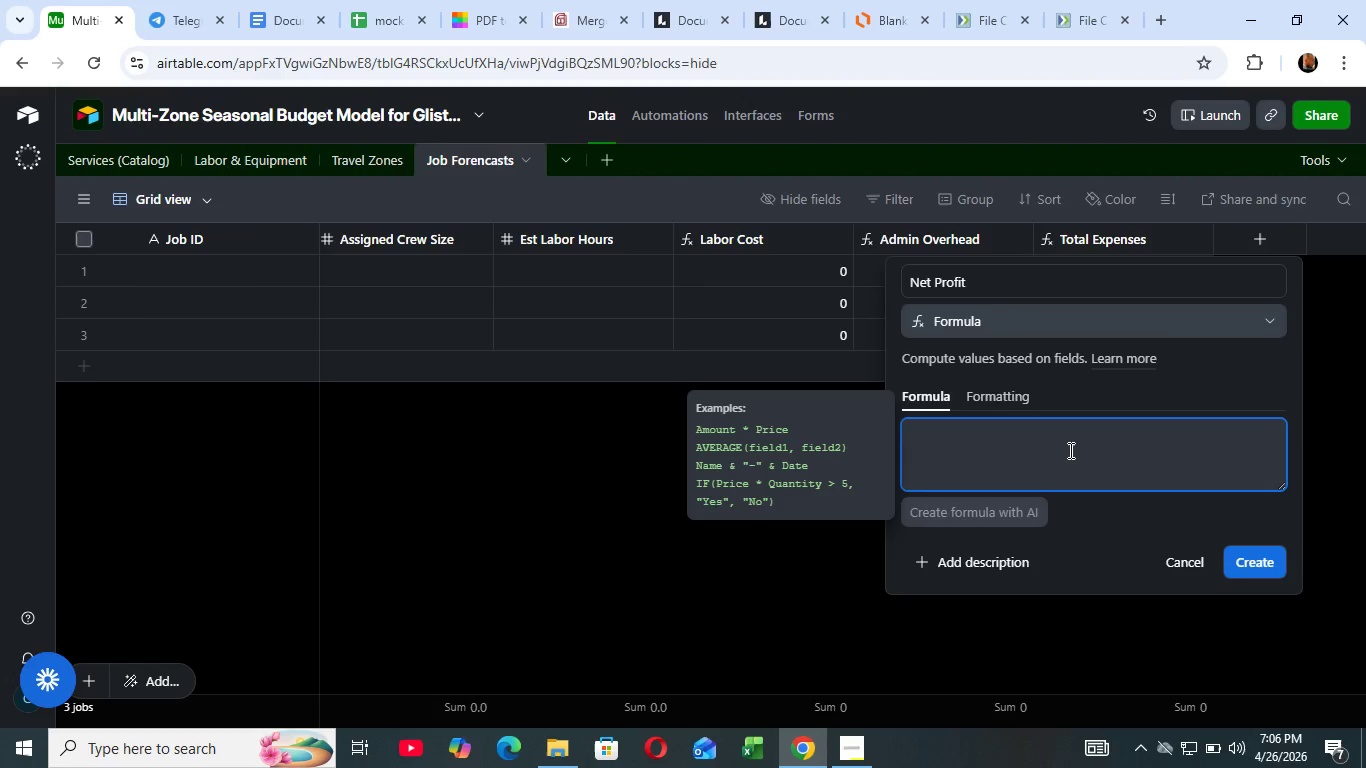 
mouse_move([439, 22])
 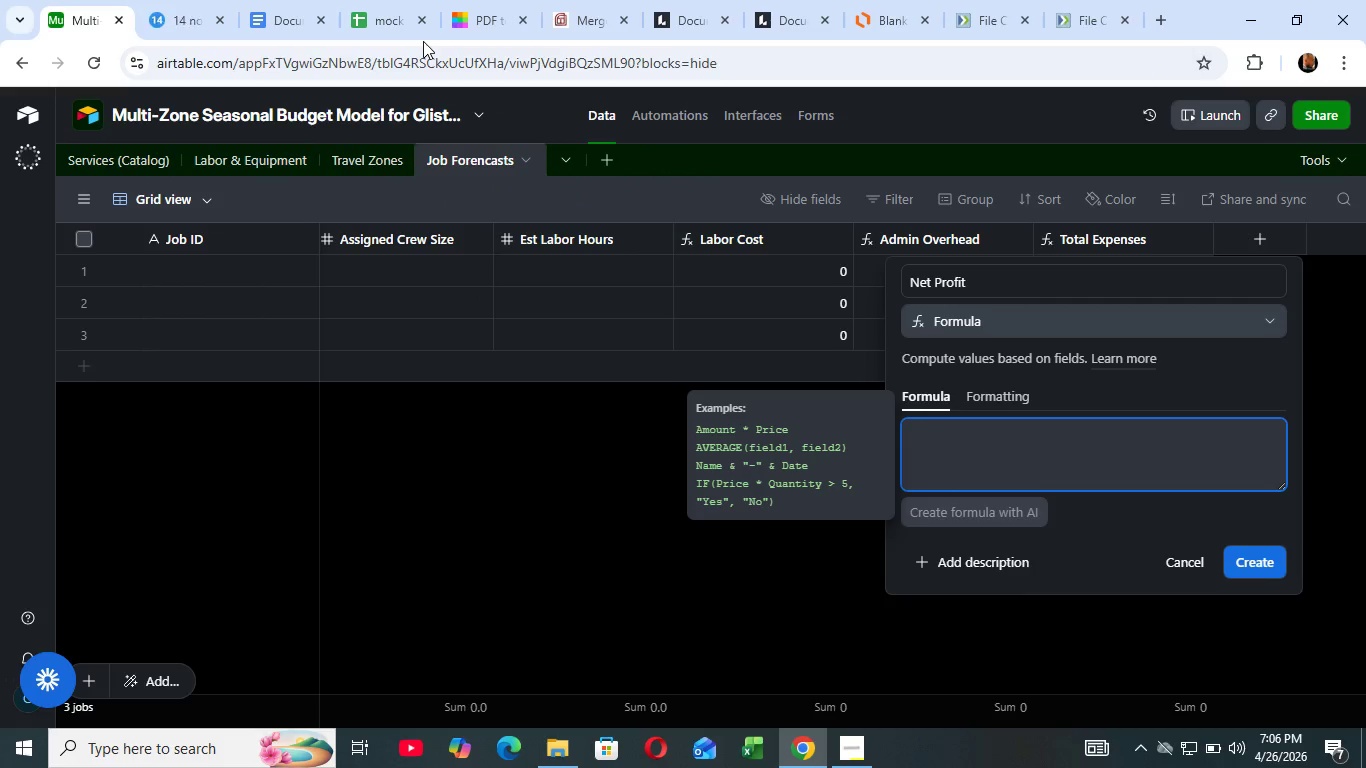 
mouse_move([444, 45])
 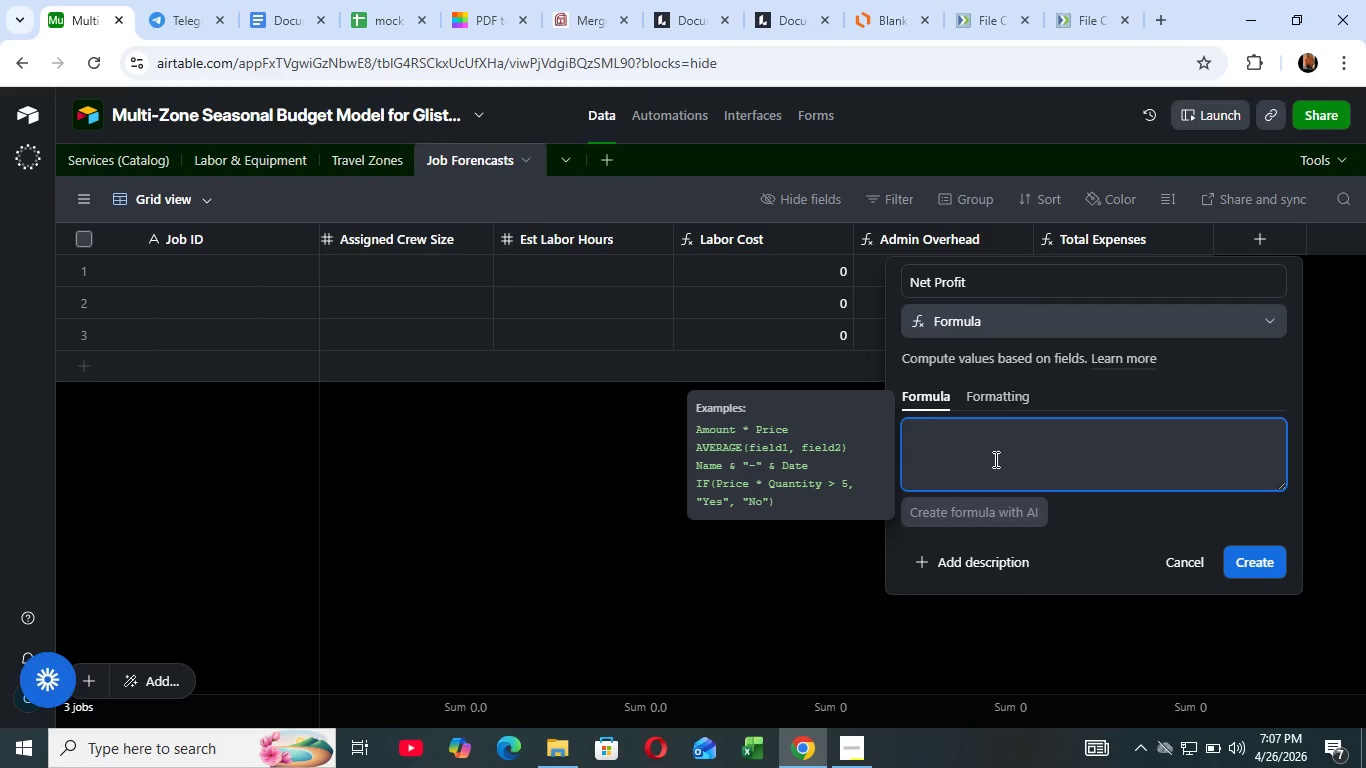 
wait(11.9)
 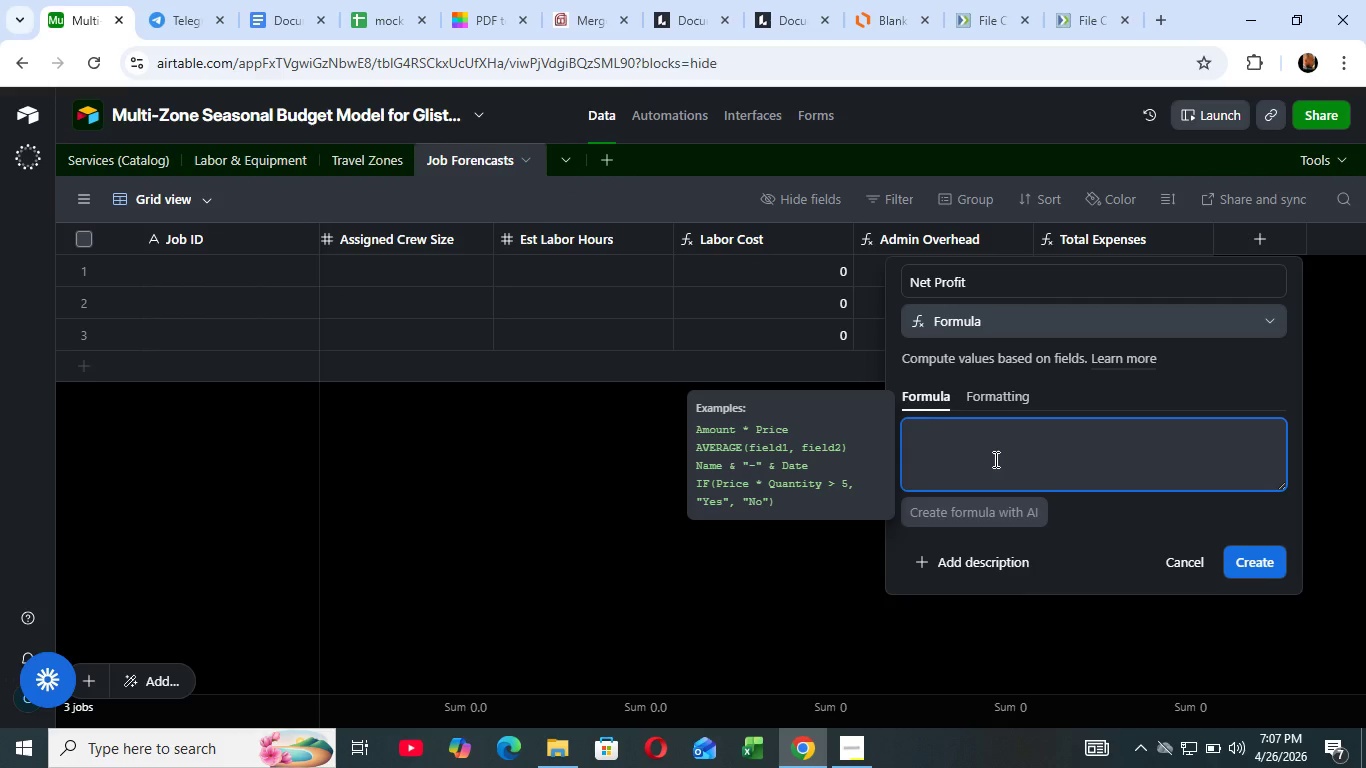 
type({GR)
 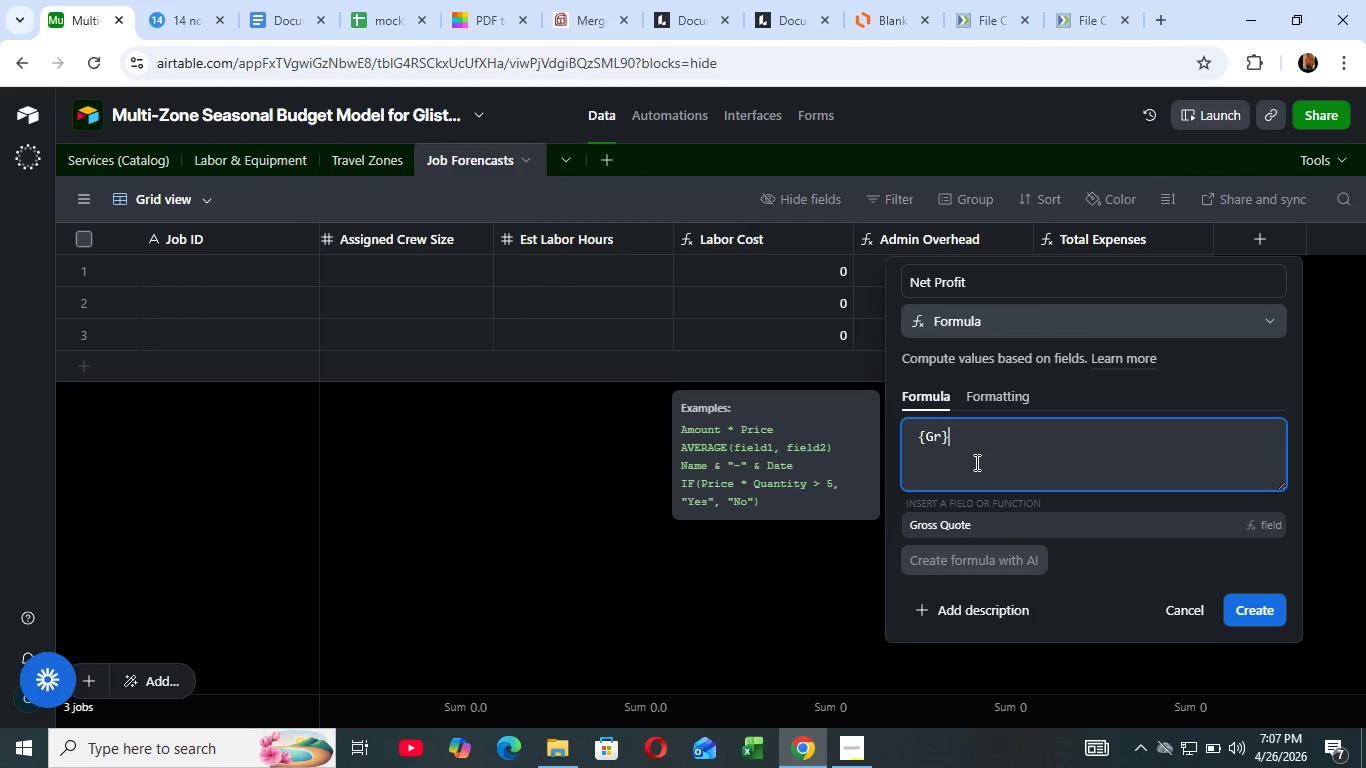 
key(ArrowDown)
 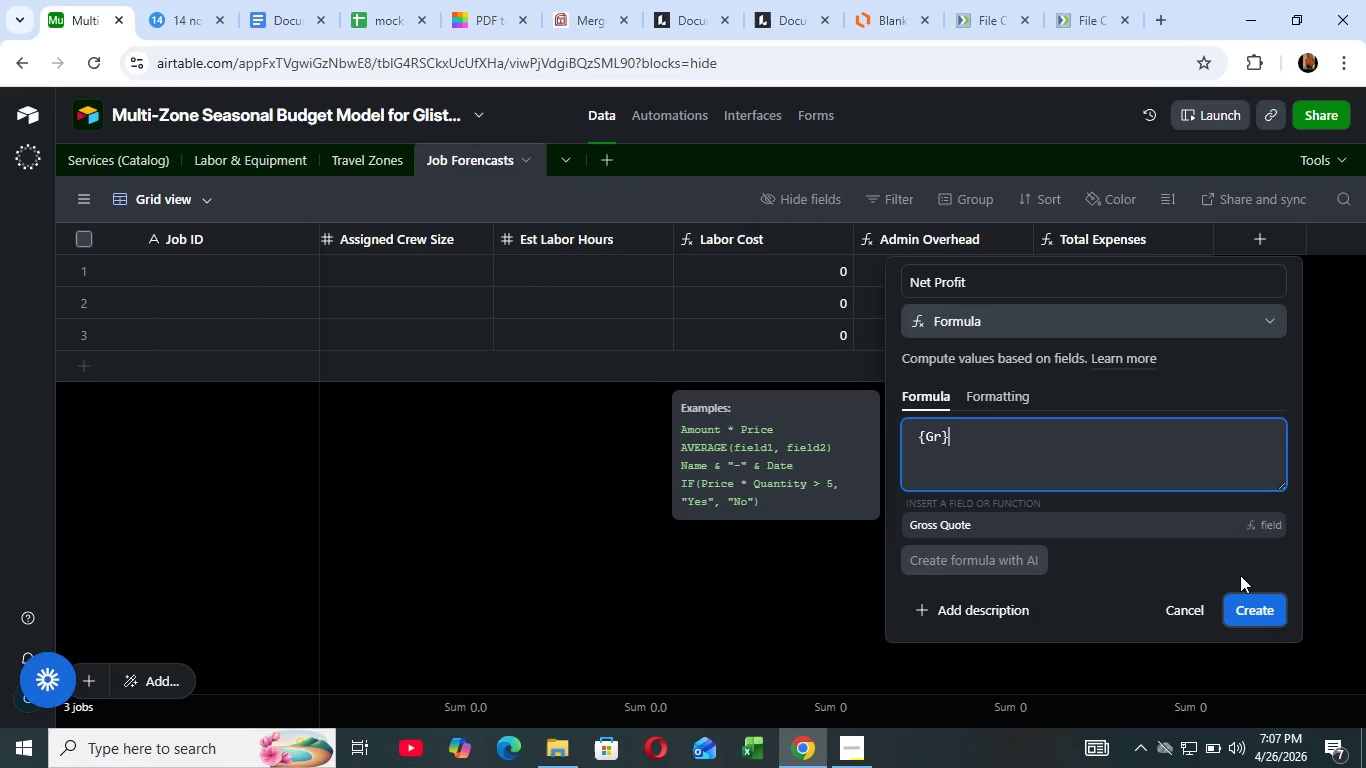 
wait(7.56)
 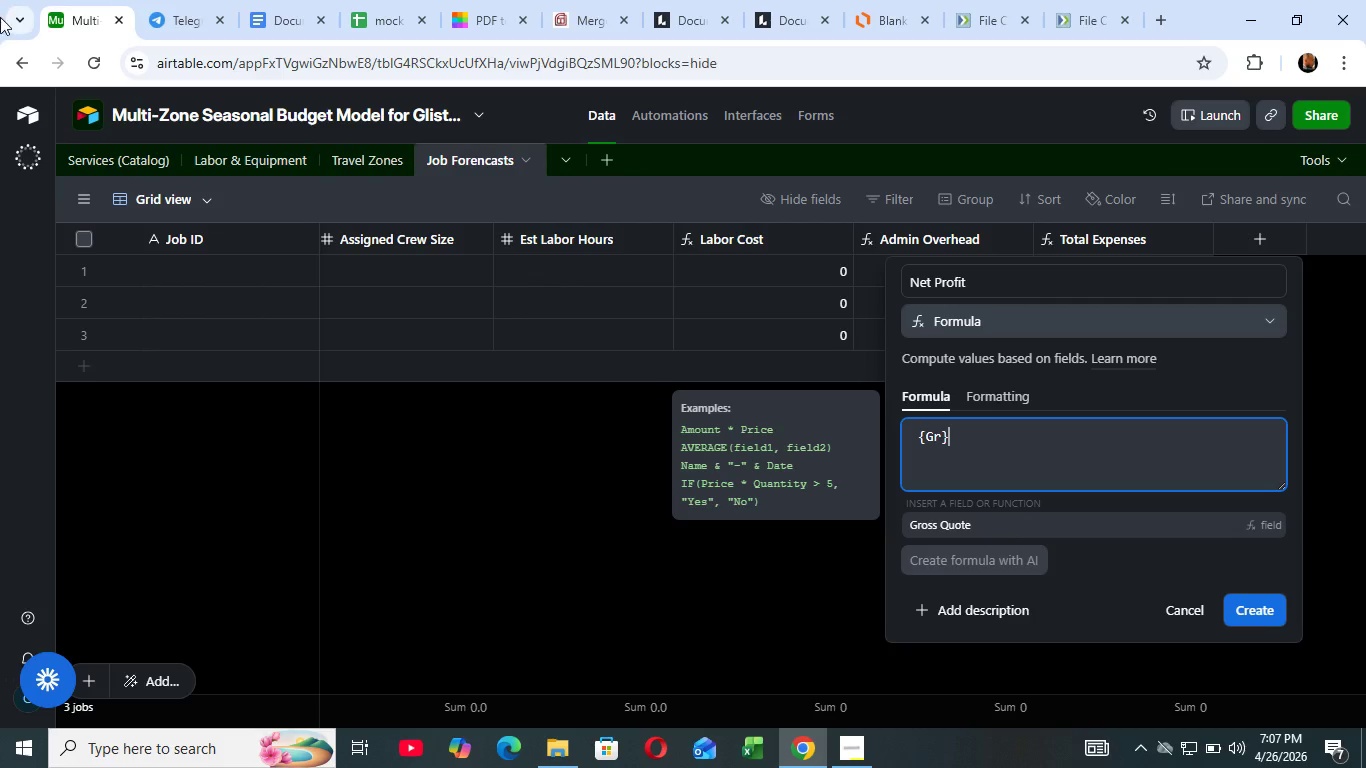 
left_click([1131, 510])
 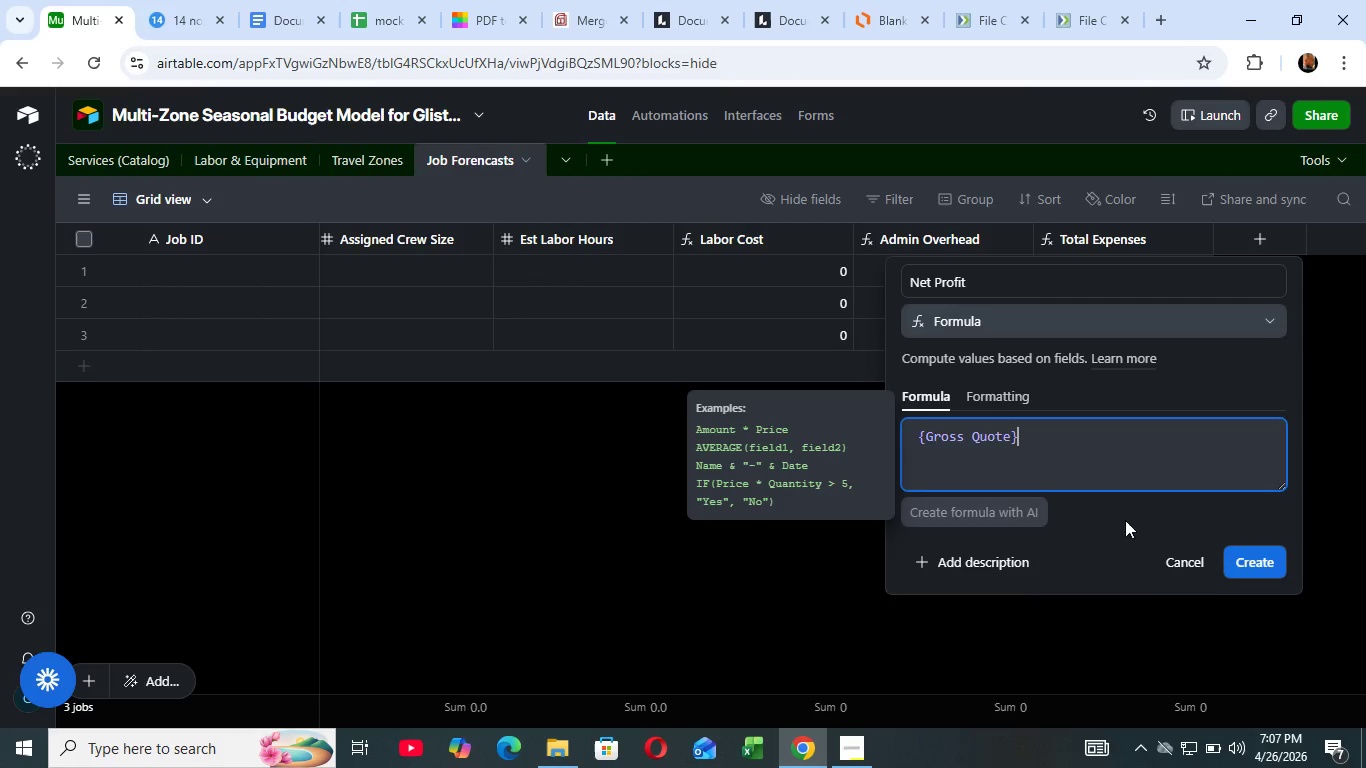 
left_click([1126, 519])
 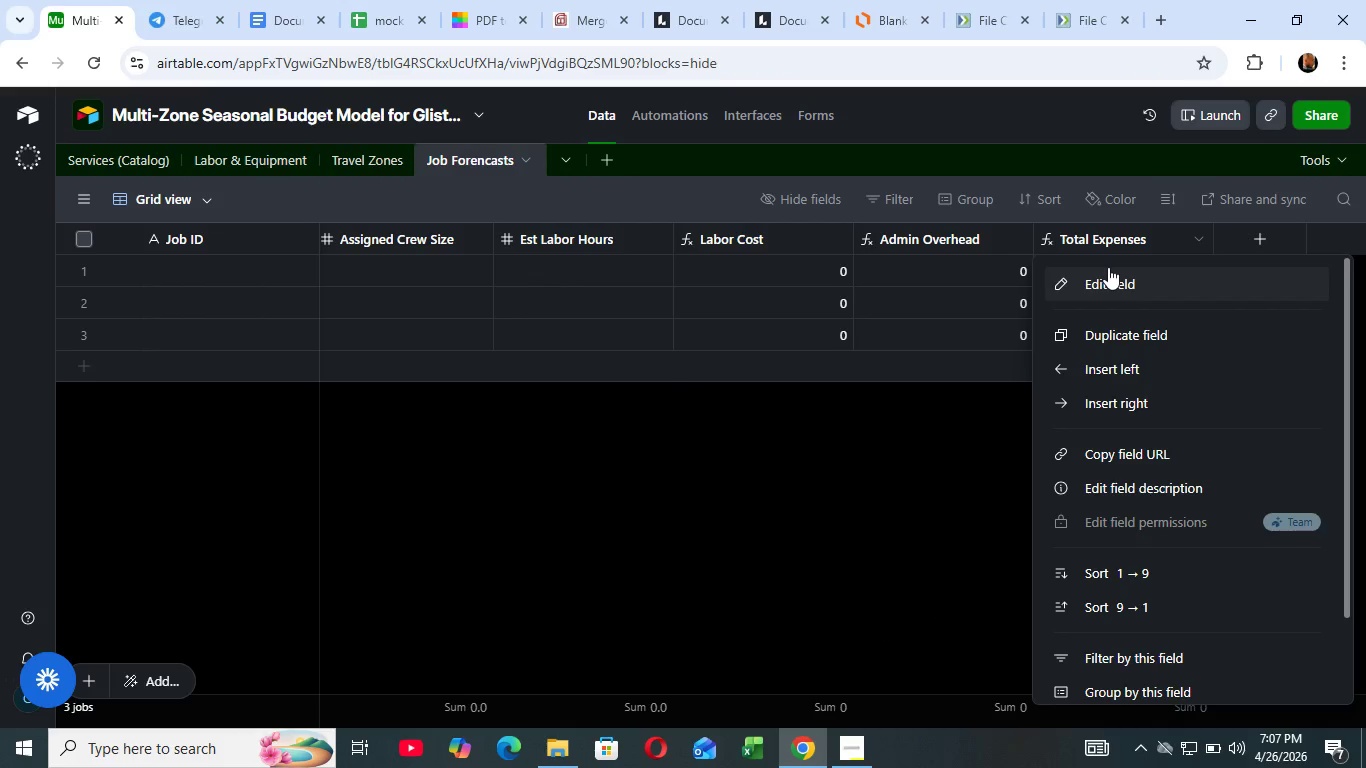 
left_click([1109, 270])